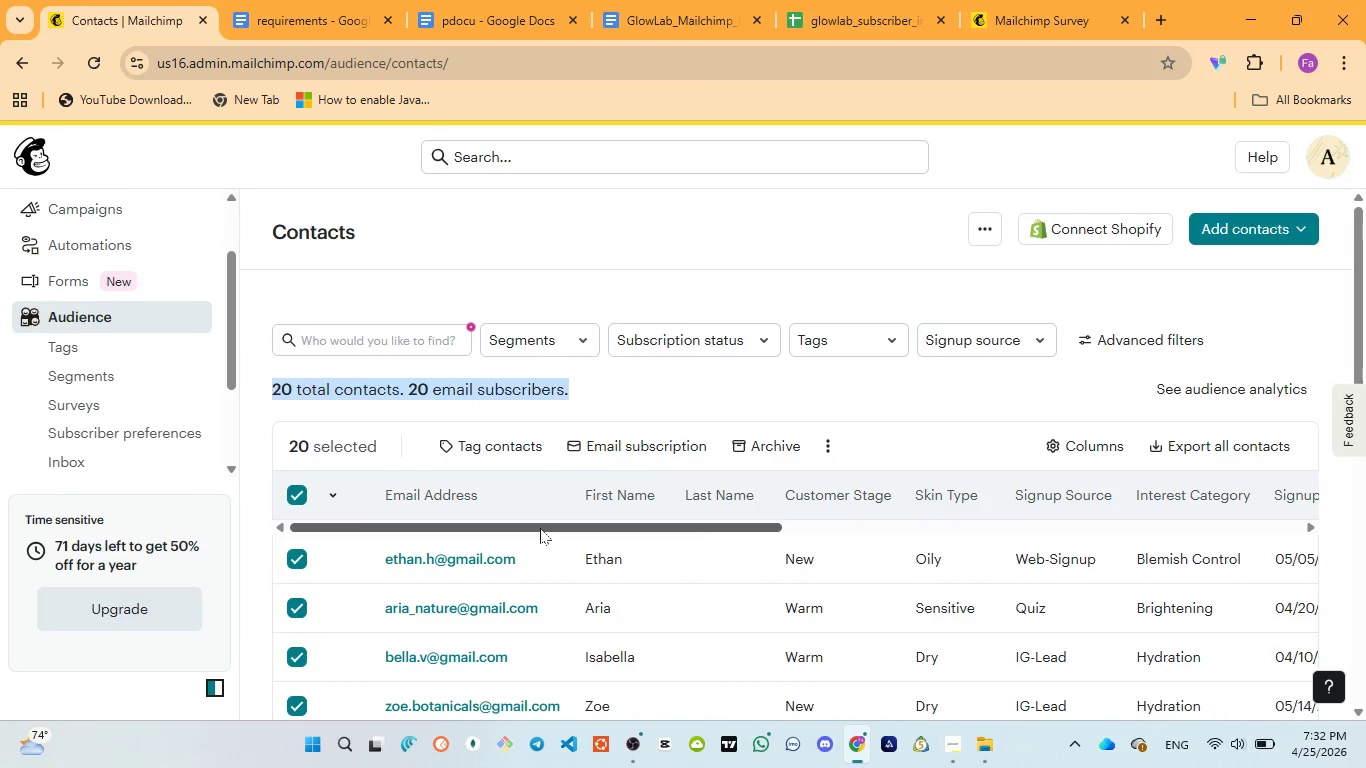 
left_click_drag(start_coordinate=[540, 528], to_coordinate=[474, 514])
 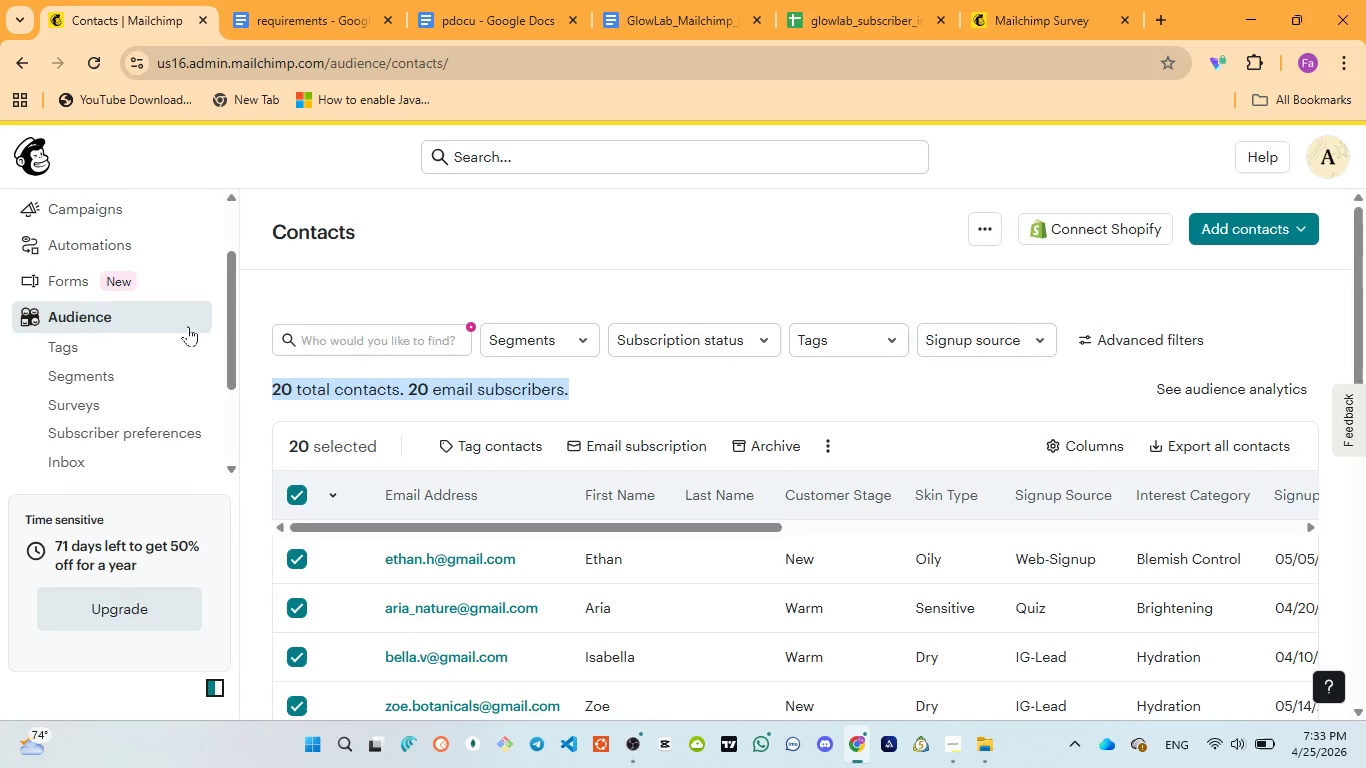 
left_click([132, 381])
 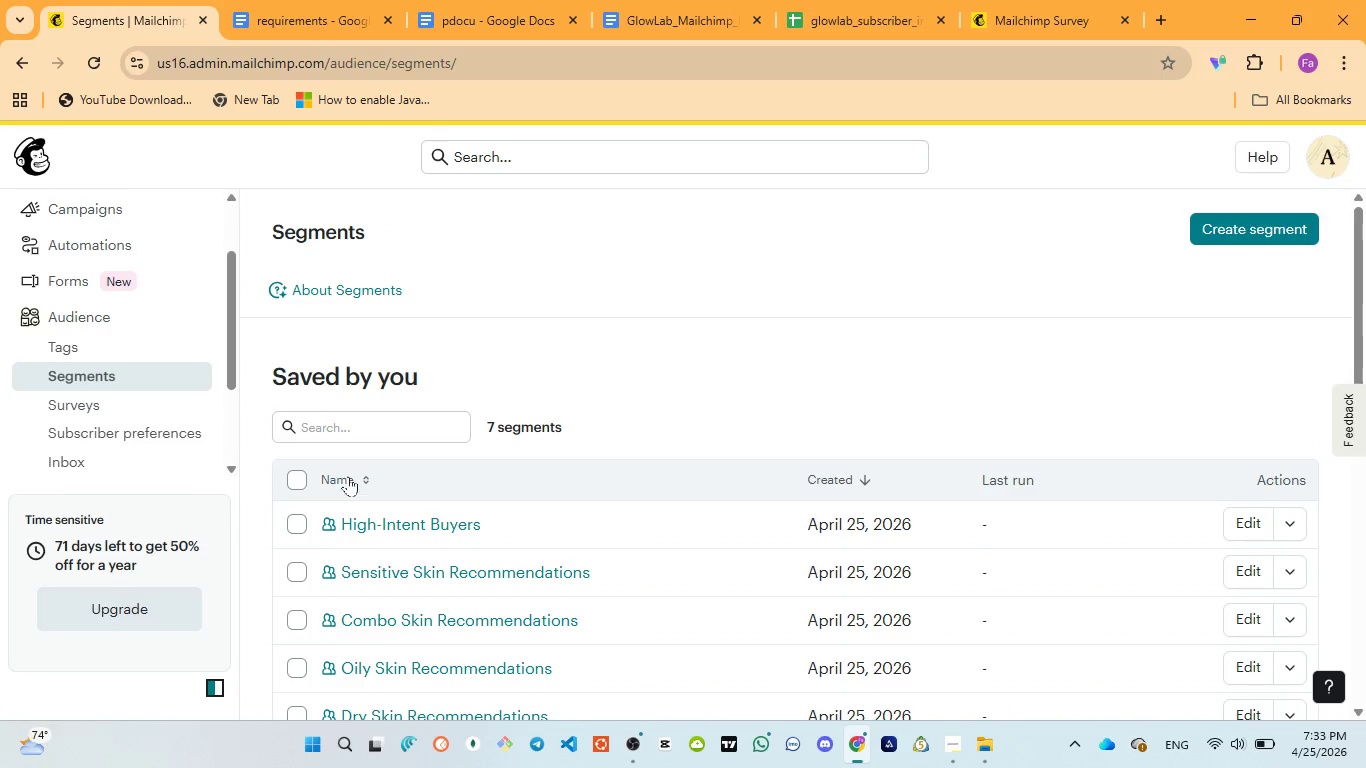 
scroll: coordinate [766, 439], scroll_direction: down, amount: 2.0
 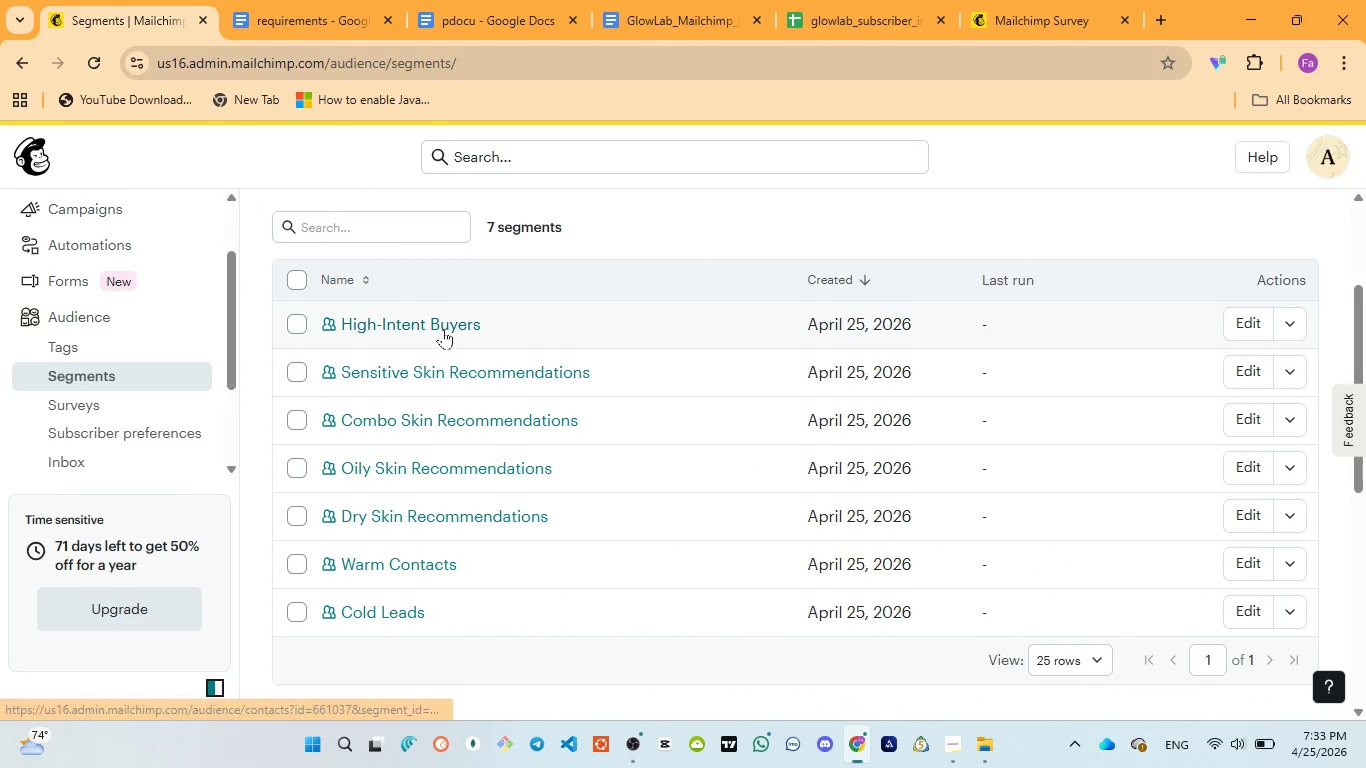 
left_click([443, 329])
 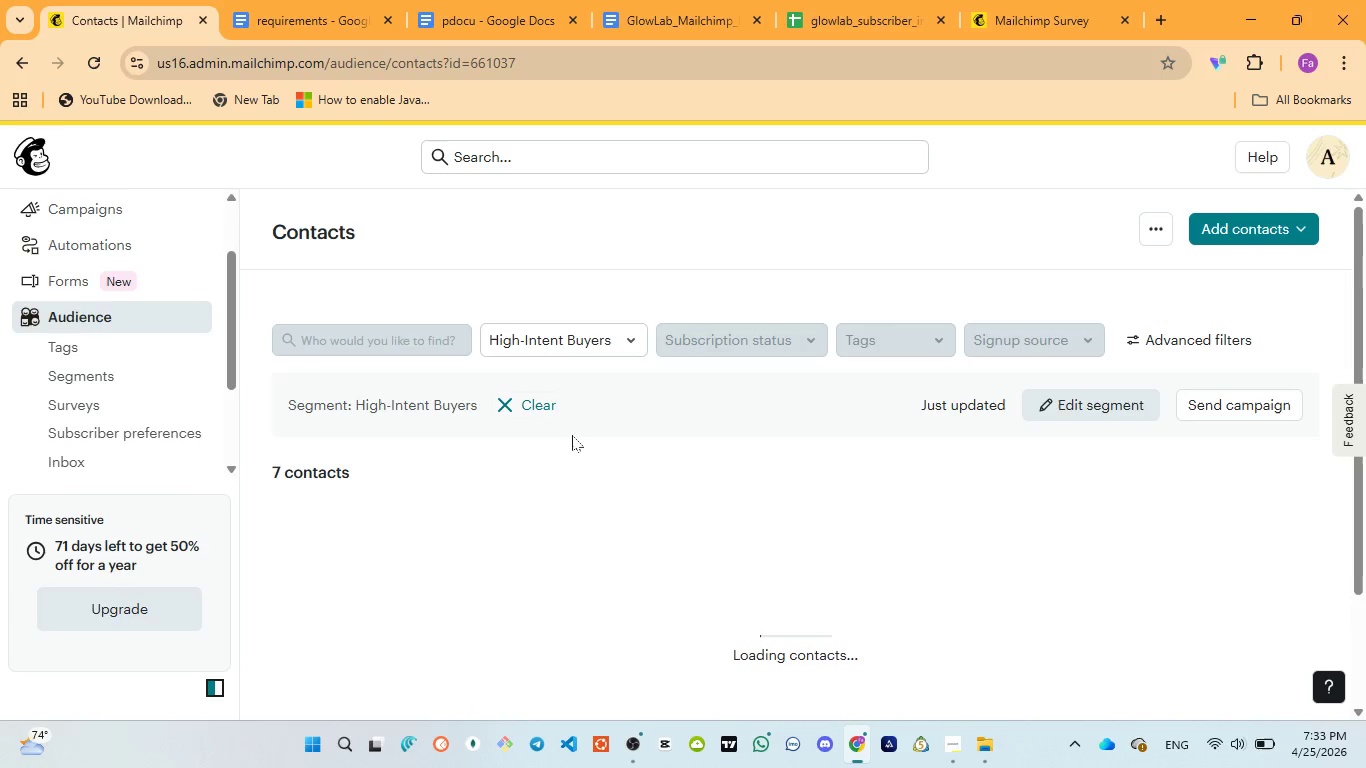 
left_click([511, 406])
 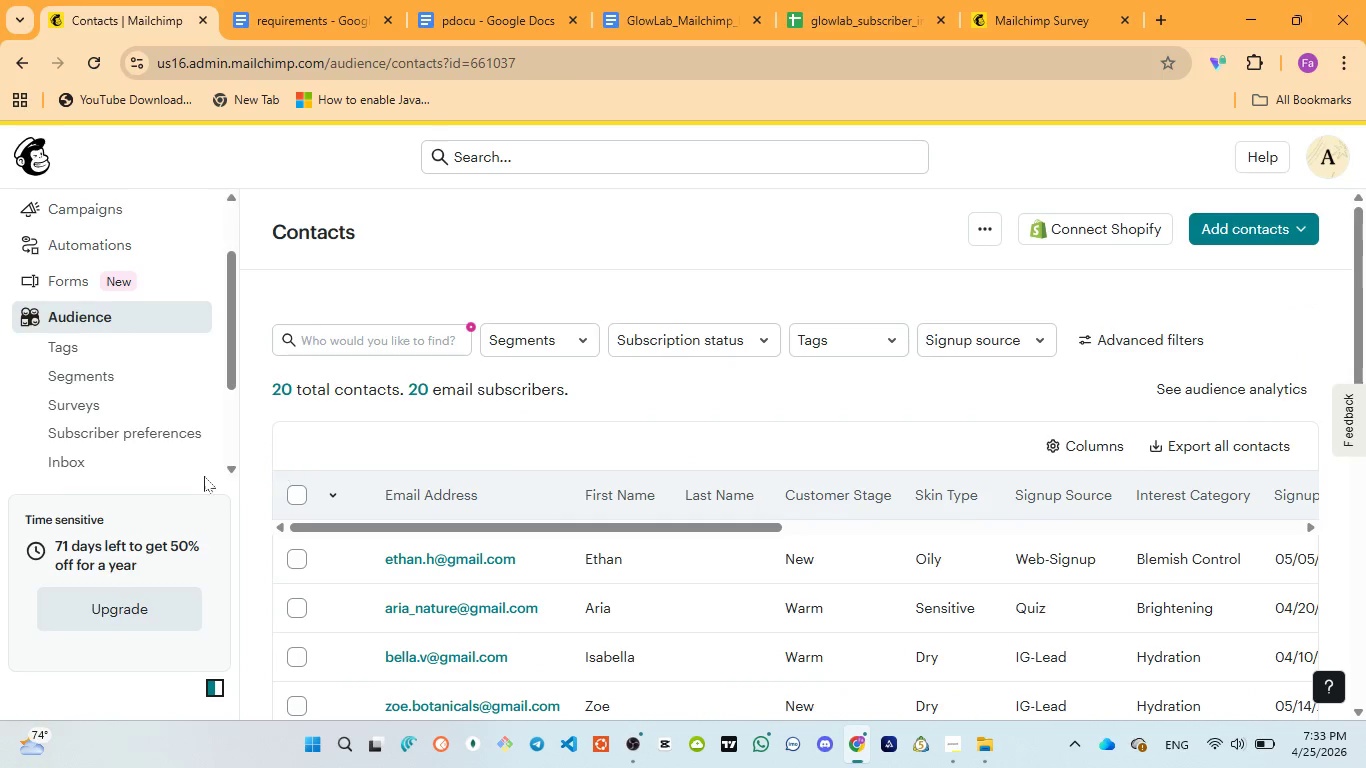 
wait(5.01)
 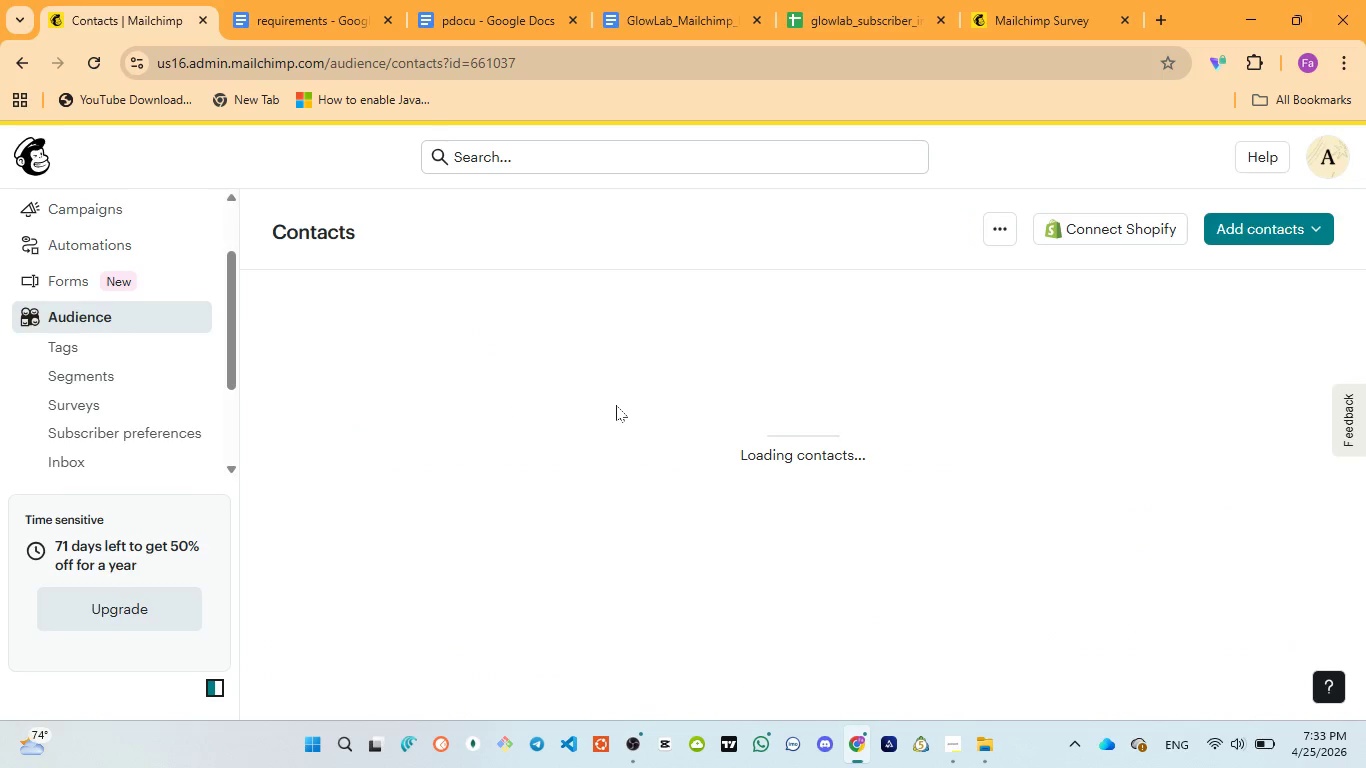 
left_click([114, 384])
 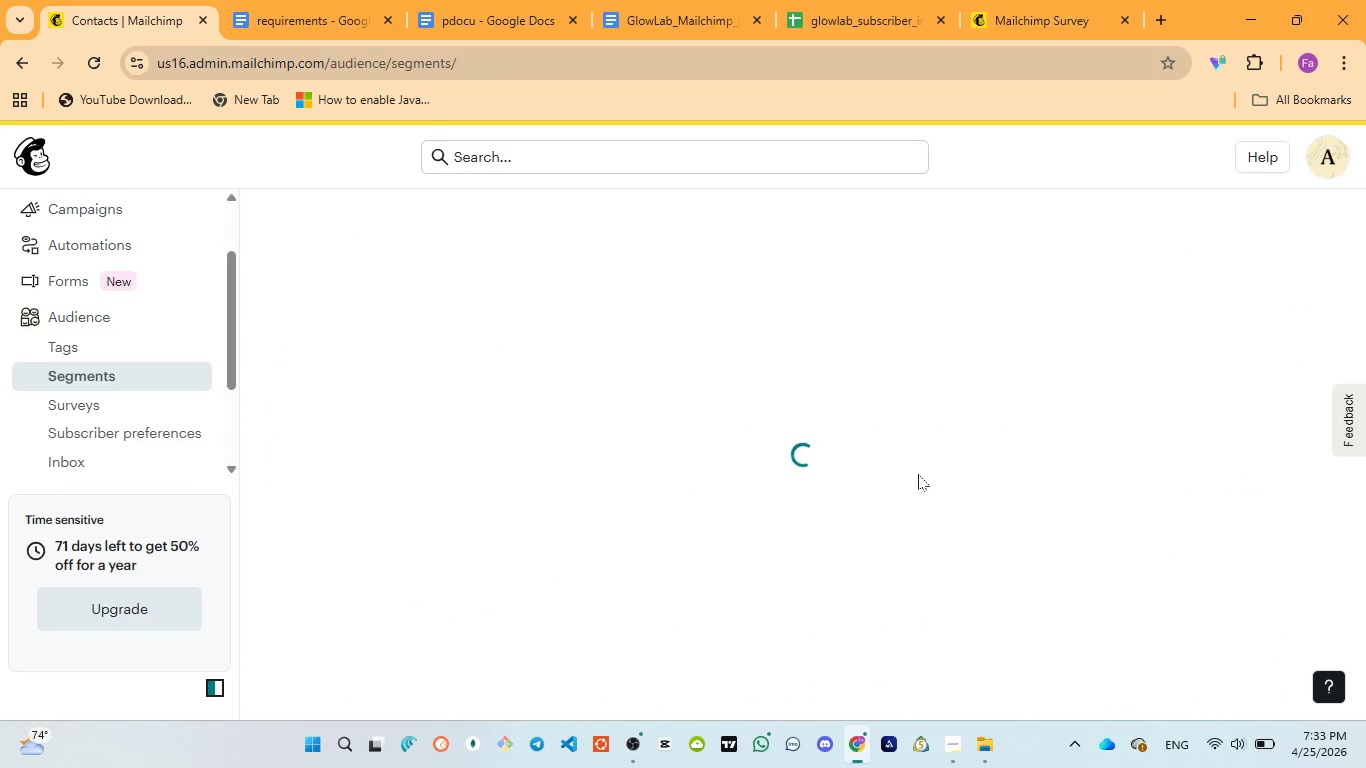 
wait(8.53)
 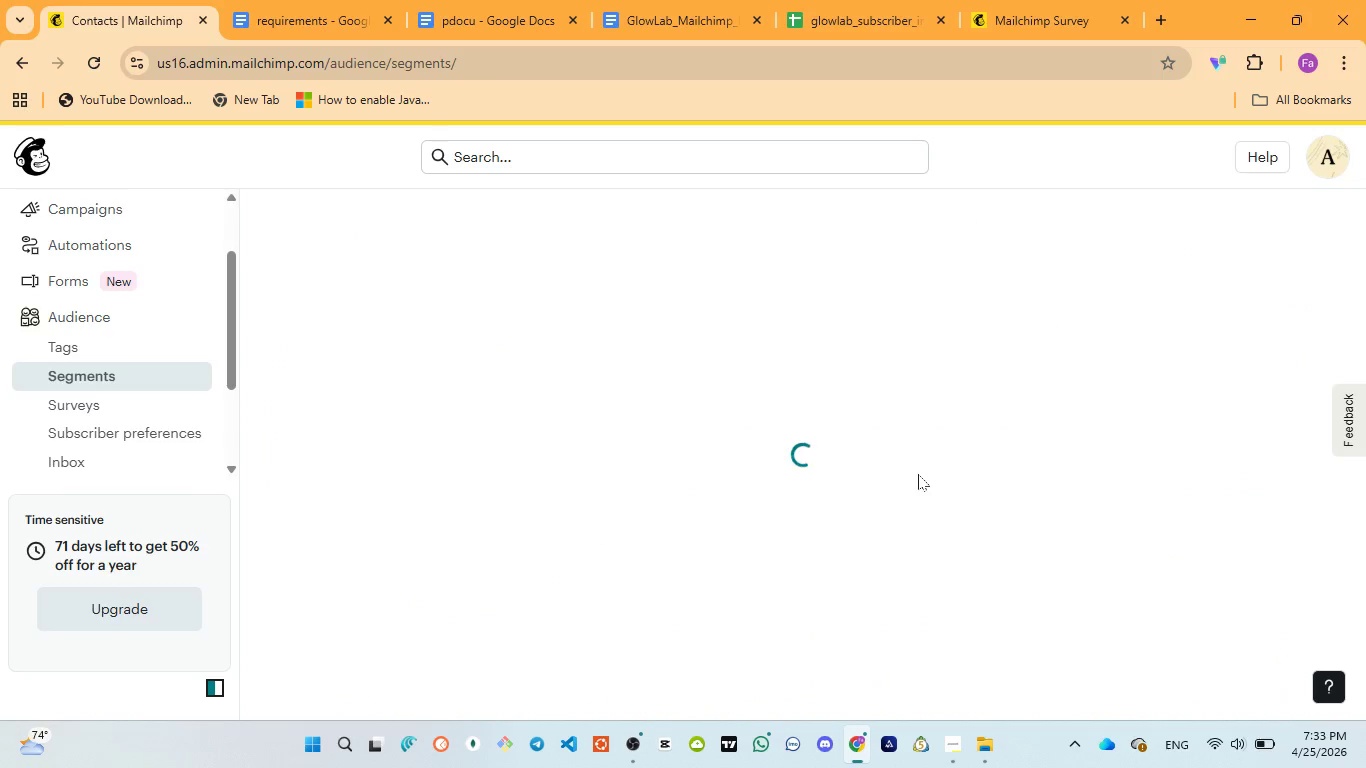 
scroll: coordinate [439, 428], scroll_direction: down, amount: 2.0
 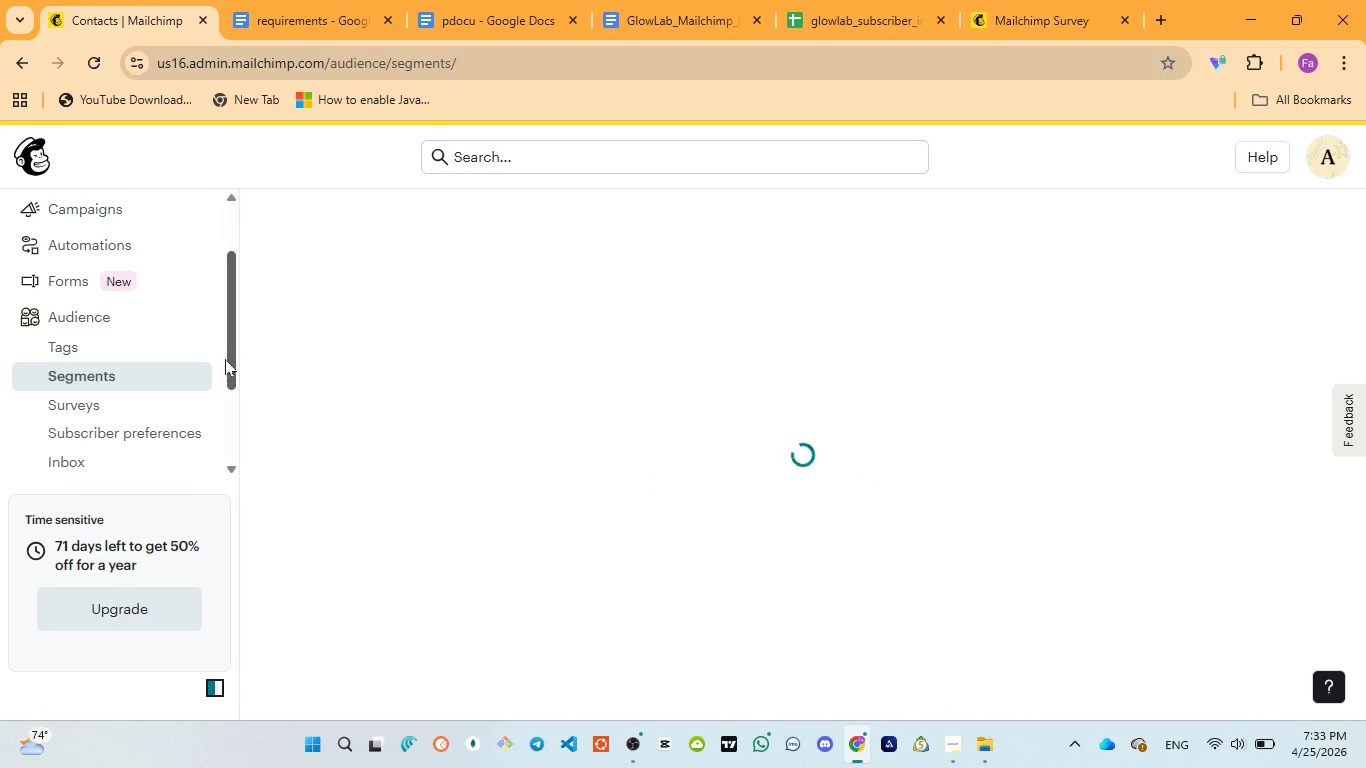 
left_click_drag(start_coordinate=[230, 352], to_coordinate=[222, 339])
 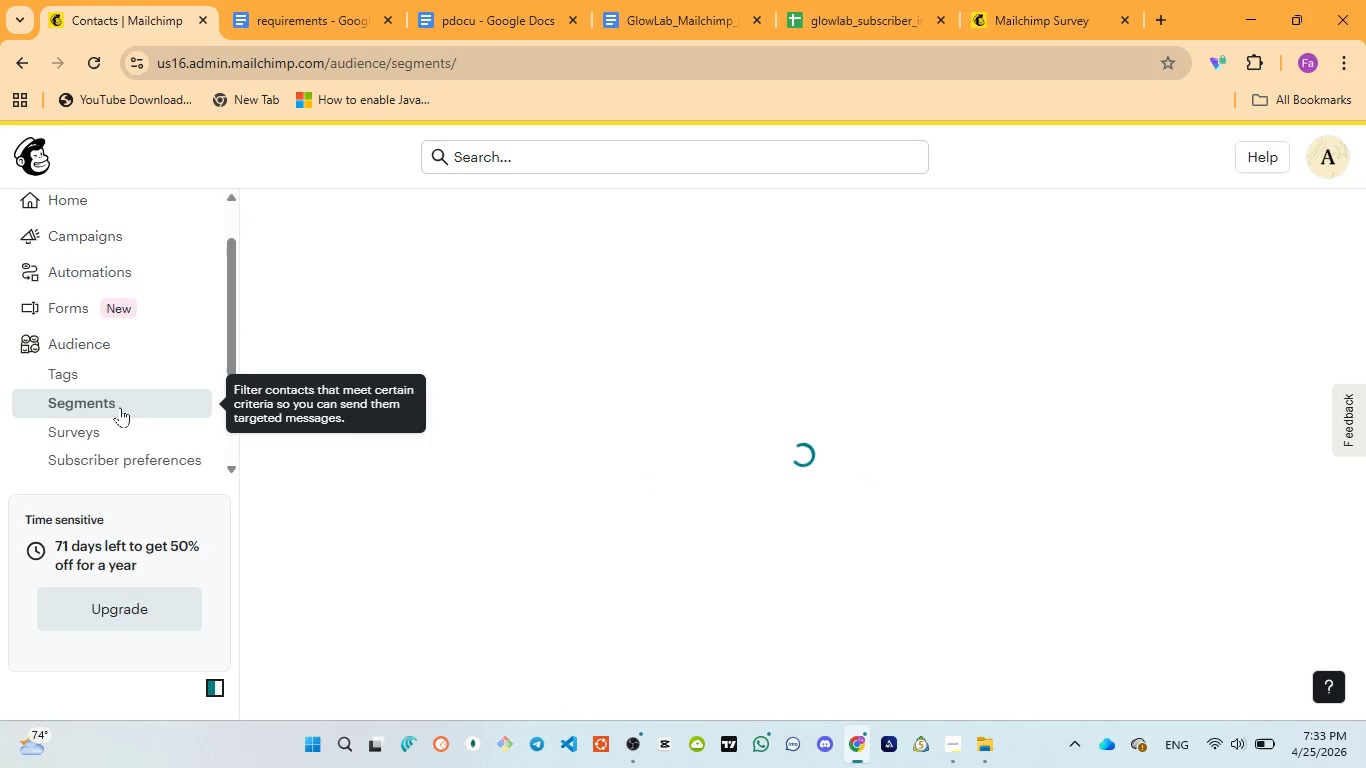 
left_click([119, 407])
 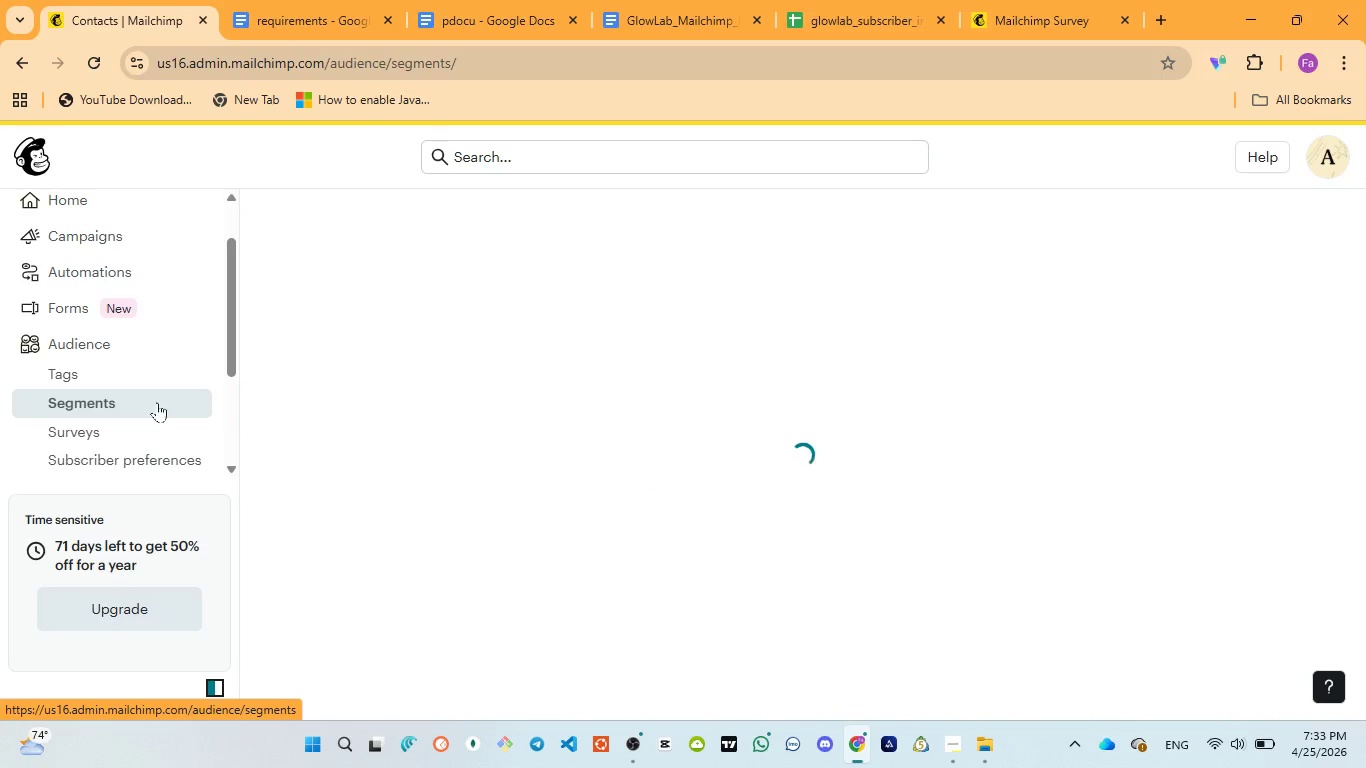 
mouse_move([248, 388])
 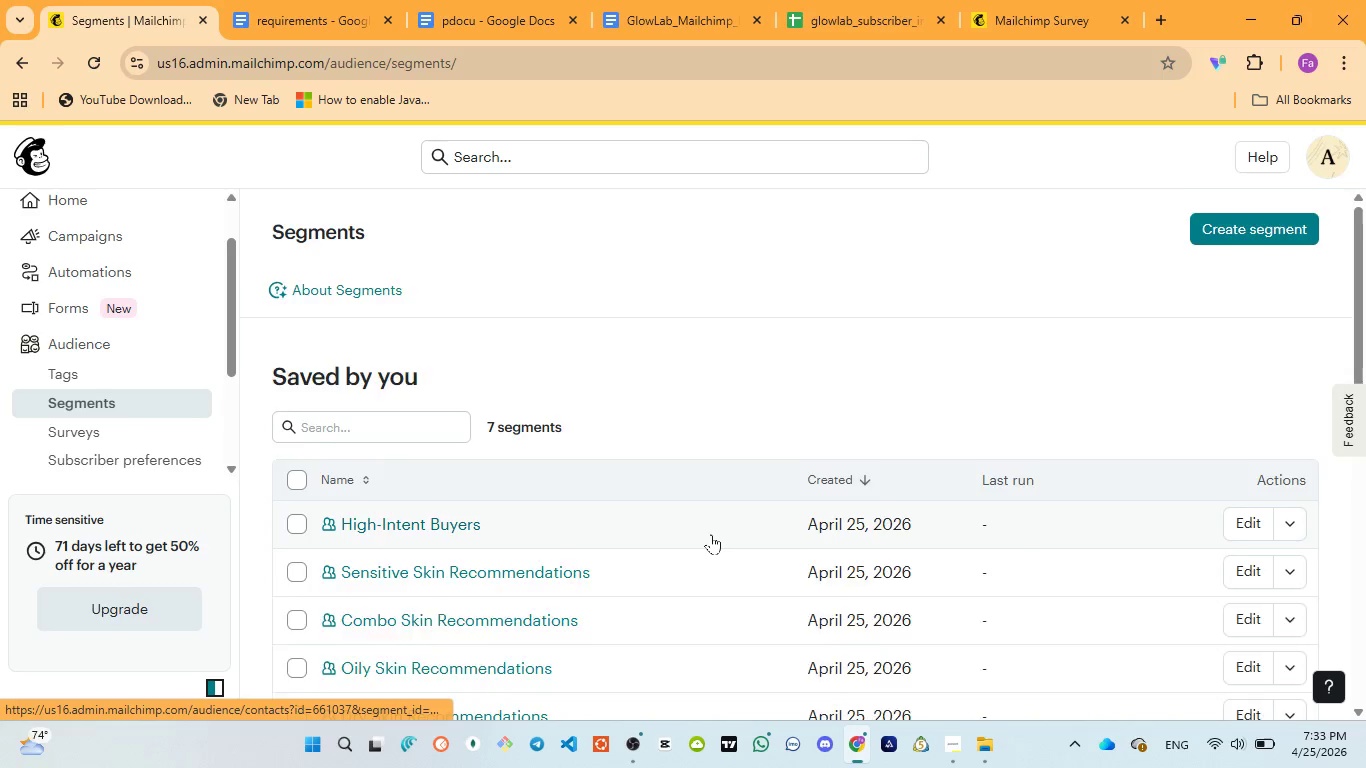 
scroll: coordinate [711, 534], scroll_direction: down, amount: 1.0
 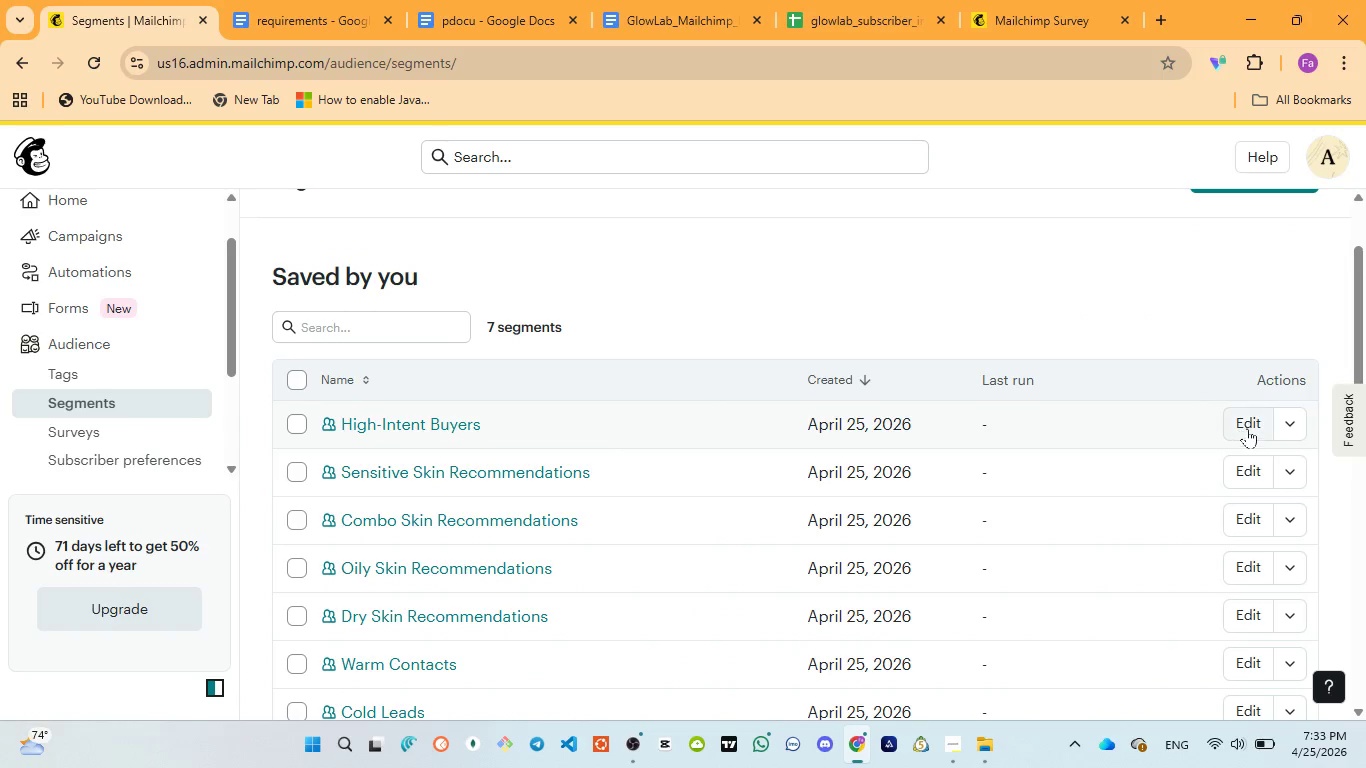 
left_click([1250, 427])
 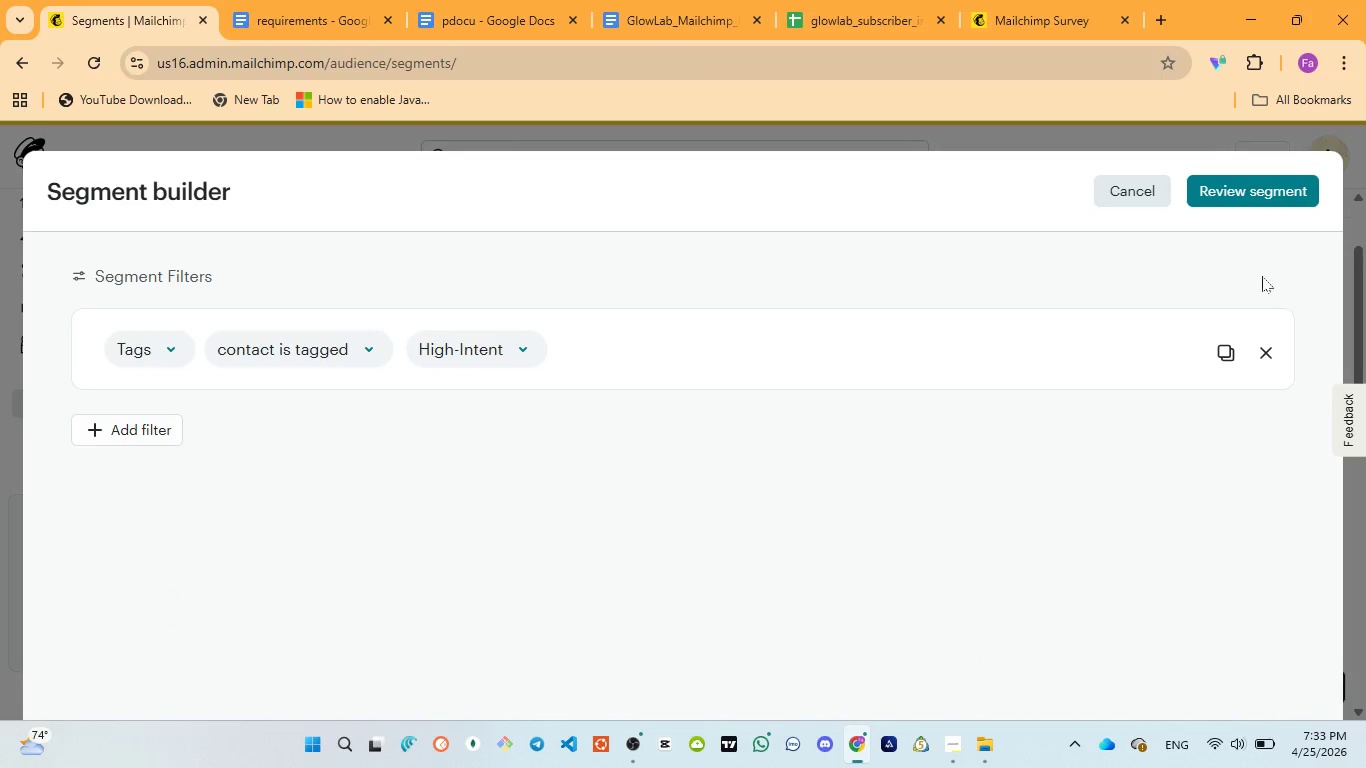 
left_click([1238, 192])
 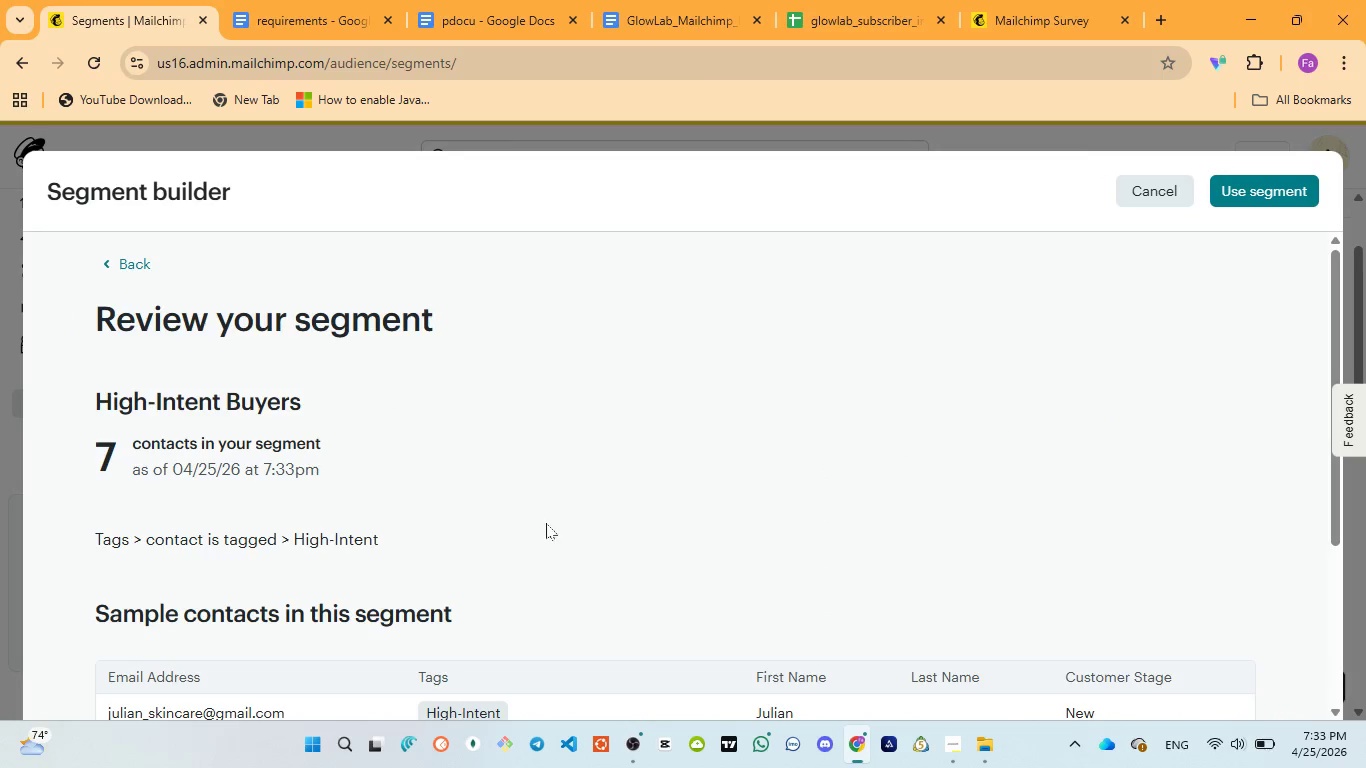 
scroll: coordinate [634, 466], scroll_direction: down, amount: 2.0
 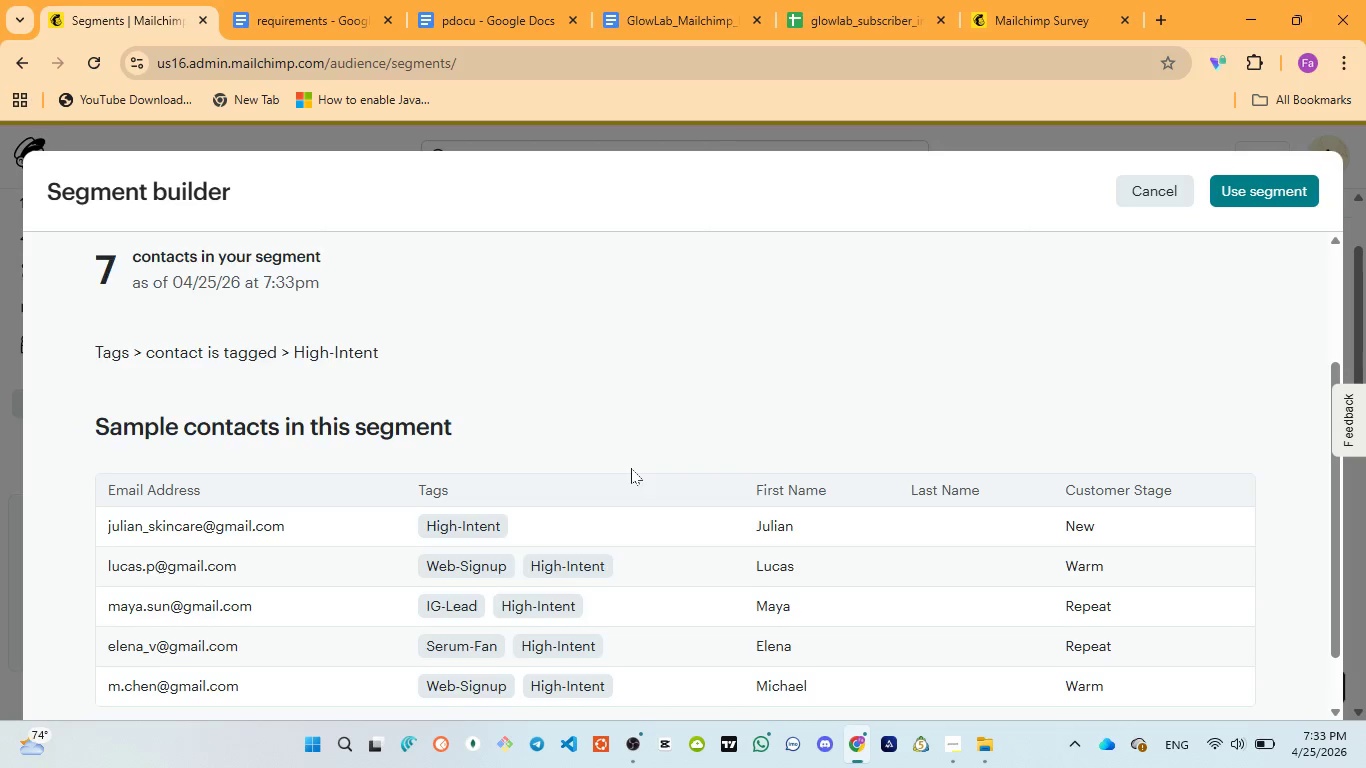 
scroll: coordinate [631, 468], scroll_direction: up, amount: 3.0
 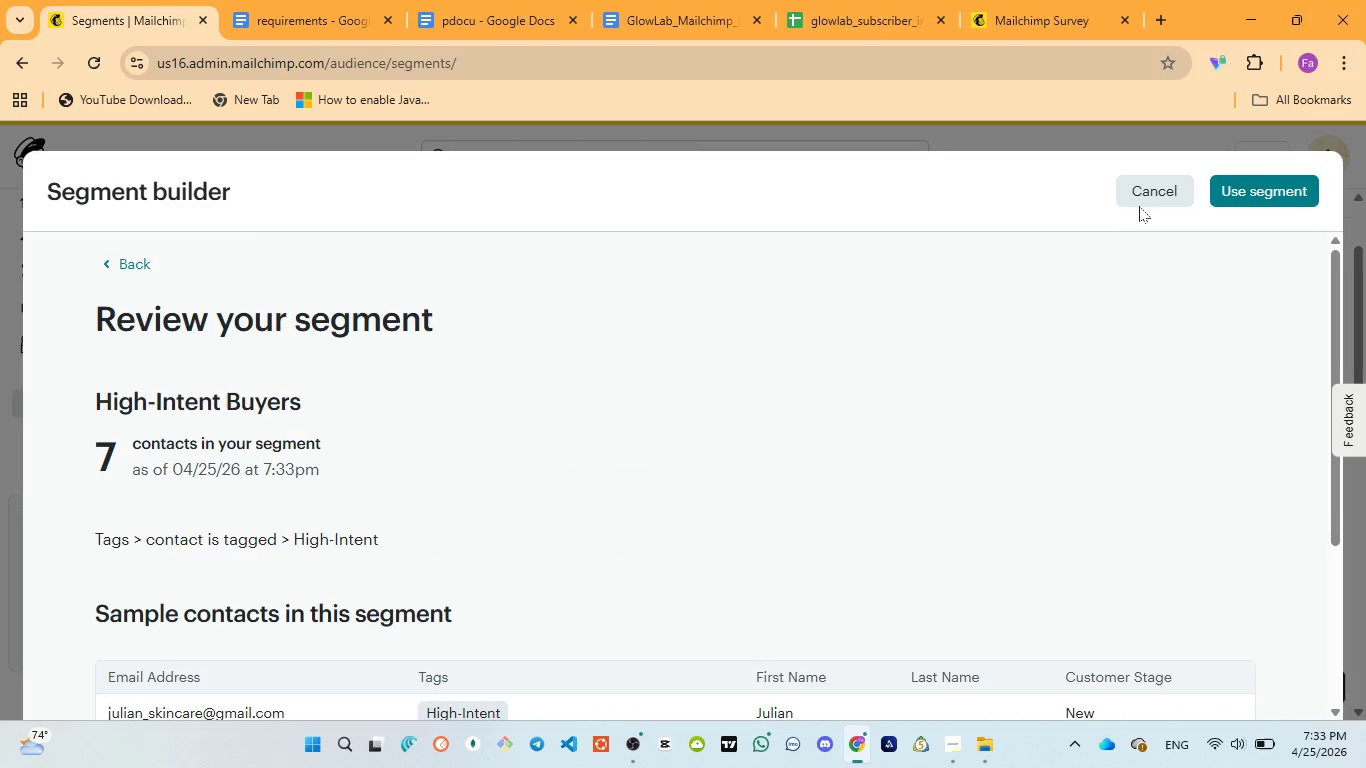 
left_click([1151, 196])
 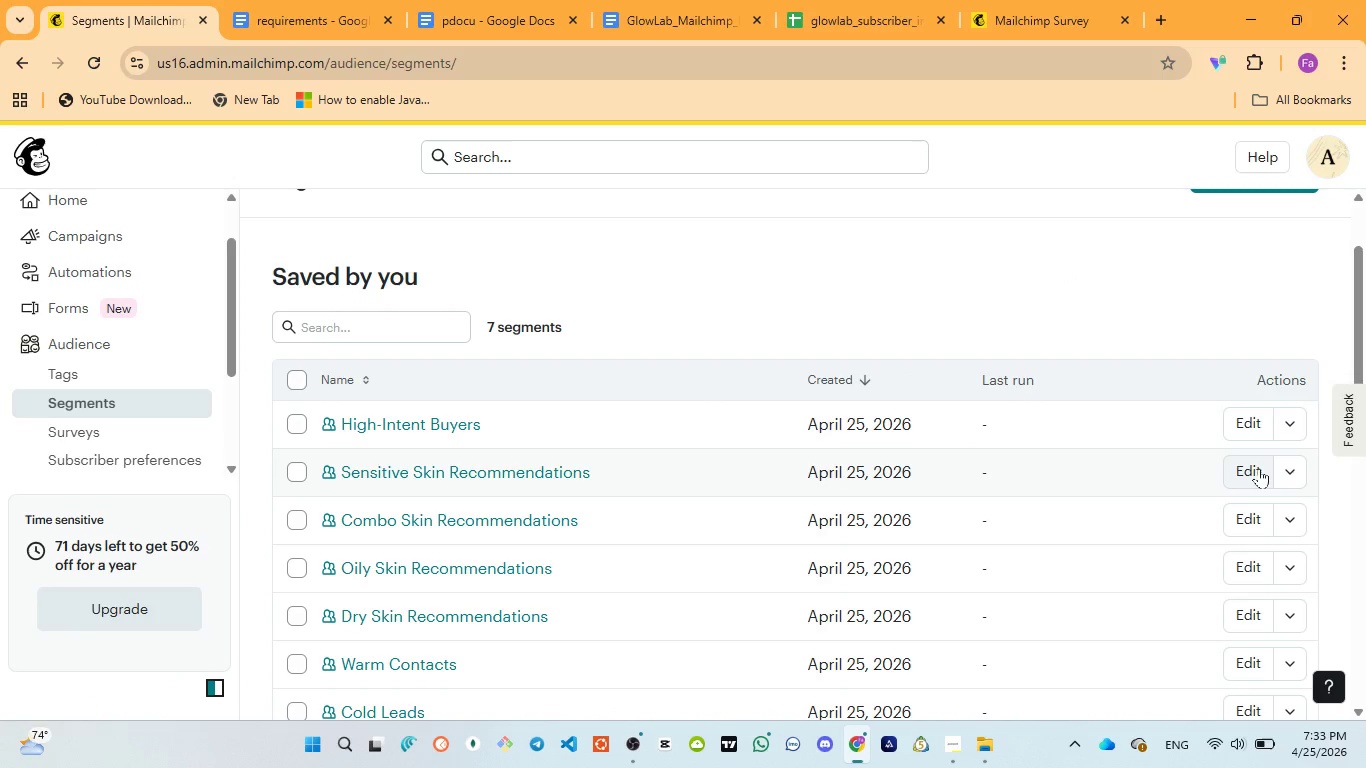 
left_click([1259, 471])
 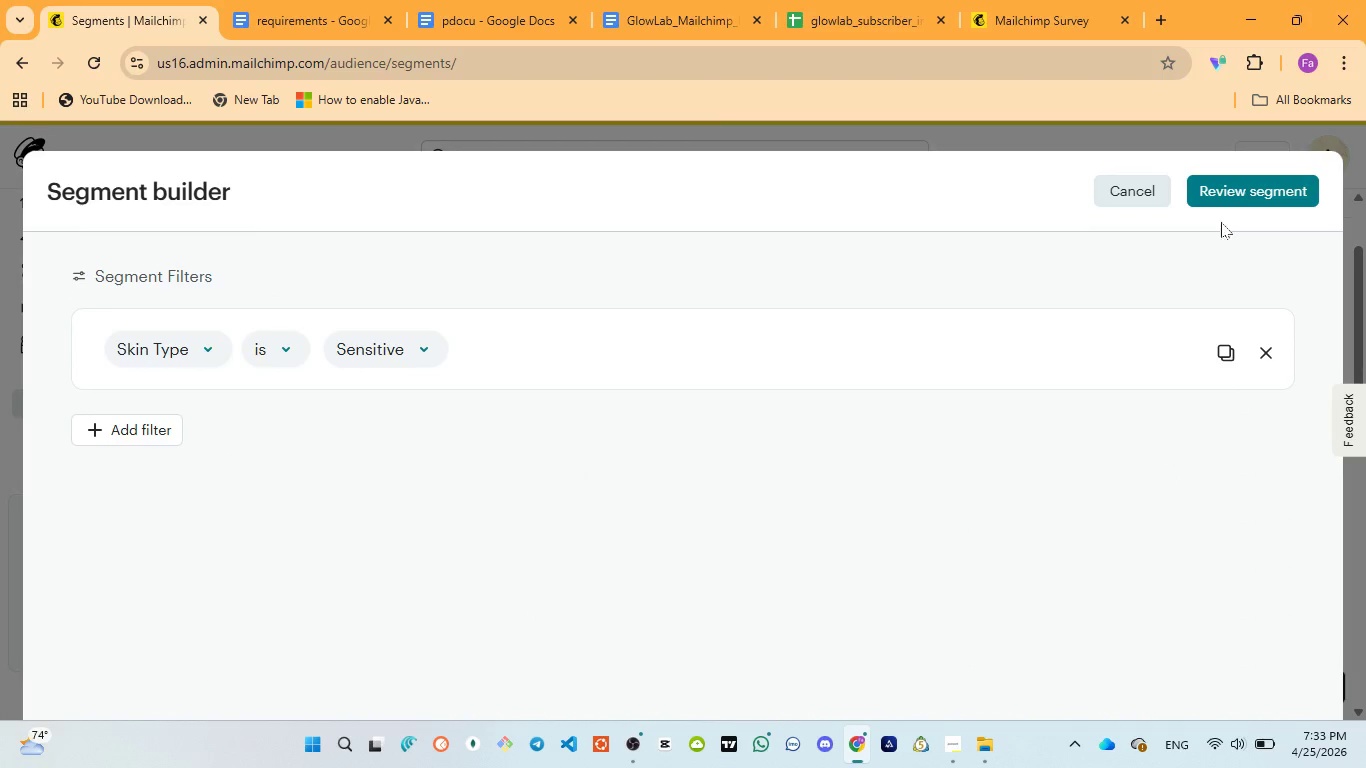 
left_click([1240, 185])
 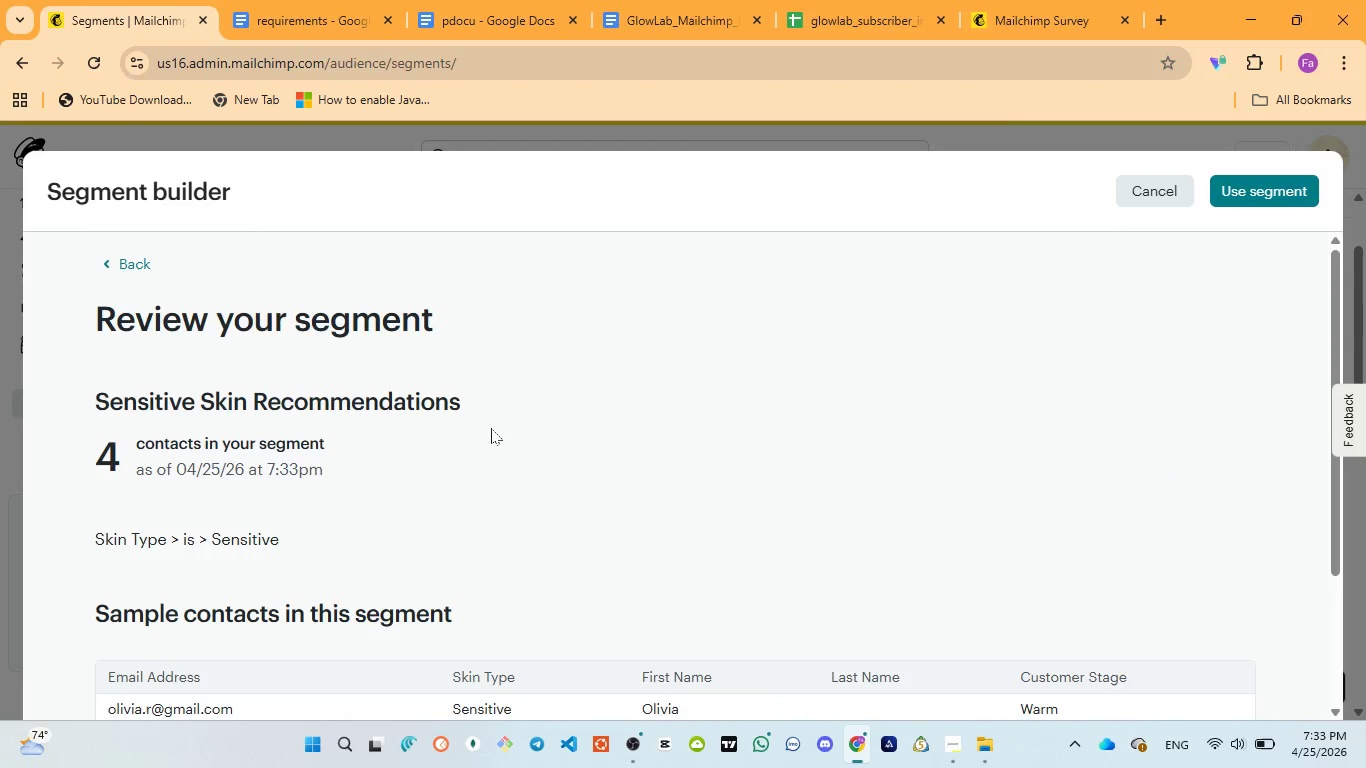 
scroll: coordinate [505, 418], scroll_direction: down, amount: 4.0
 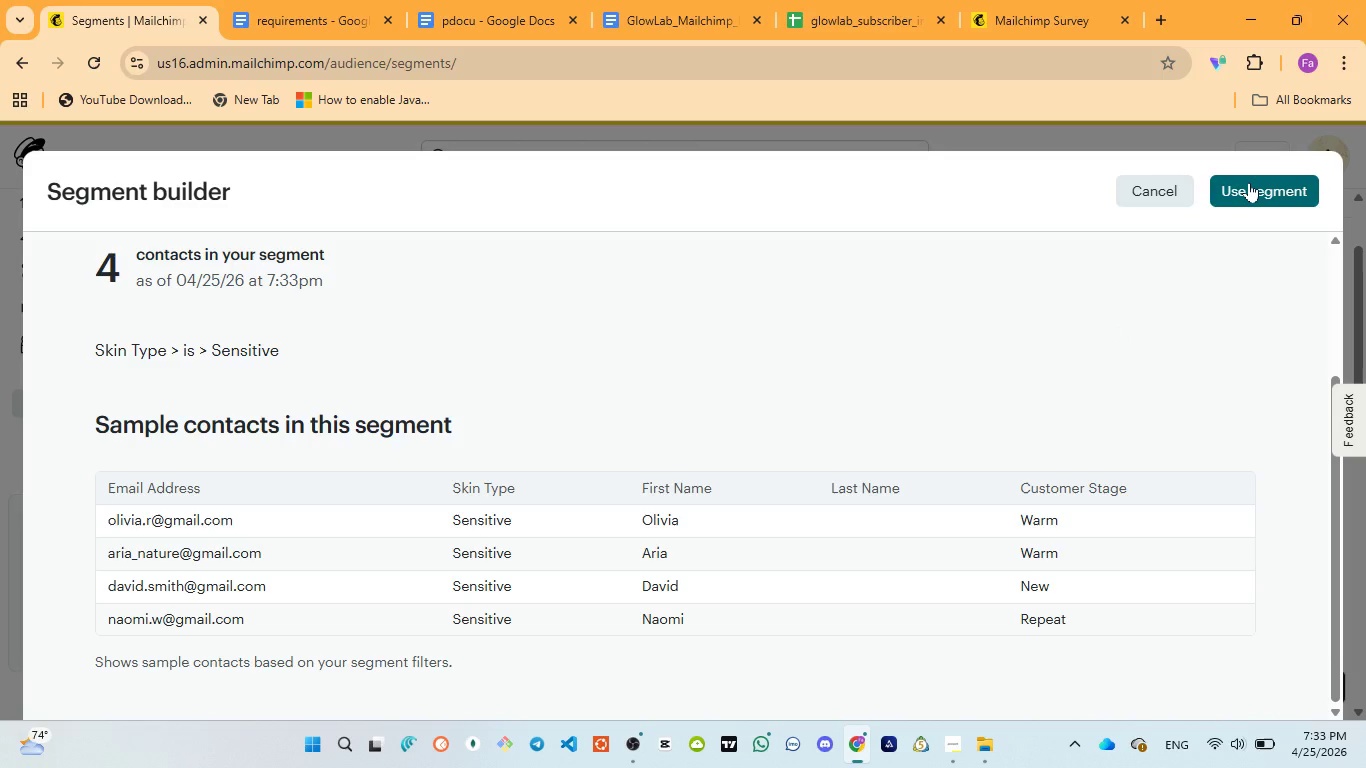 
left_click([1249, 182])
 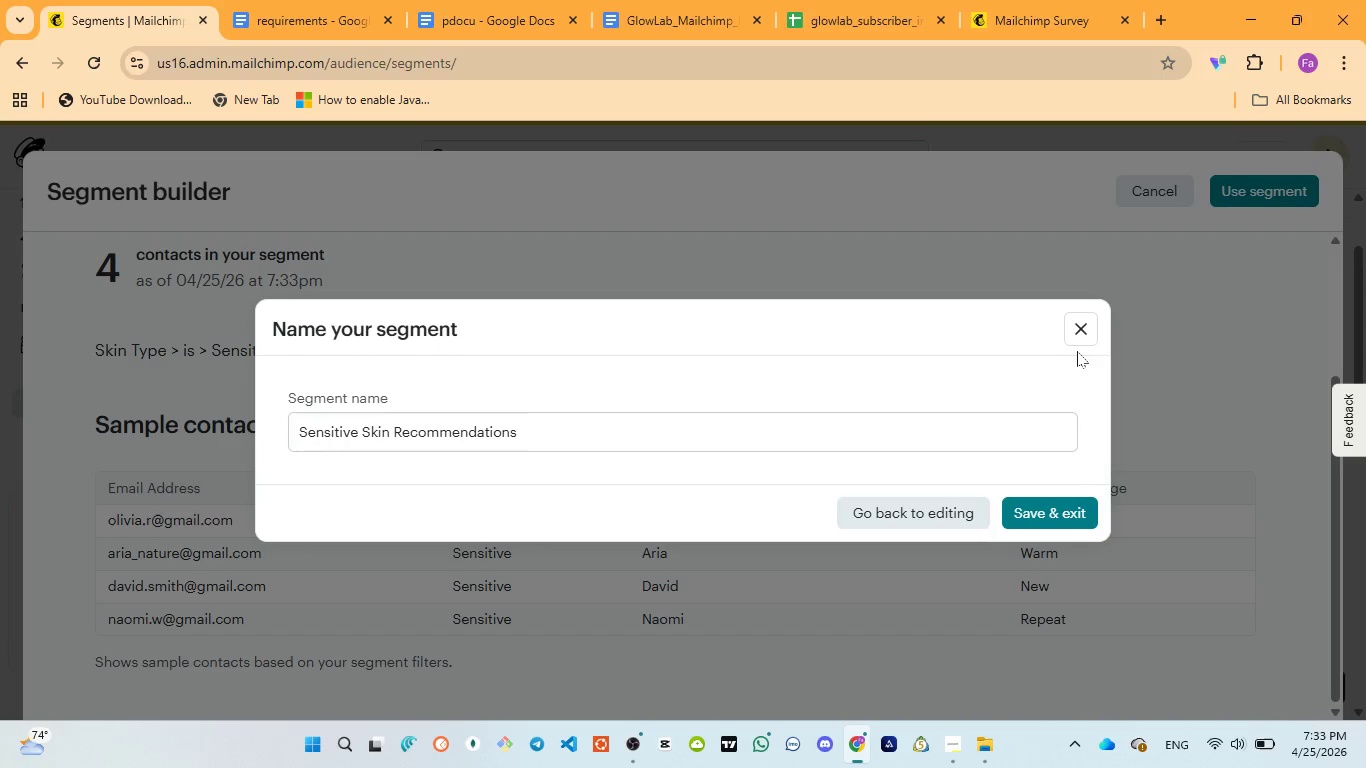 
left_click([1081, 333])
 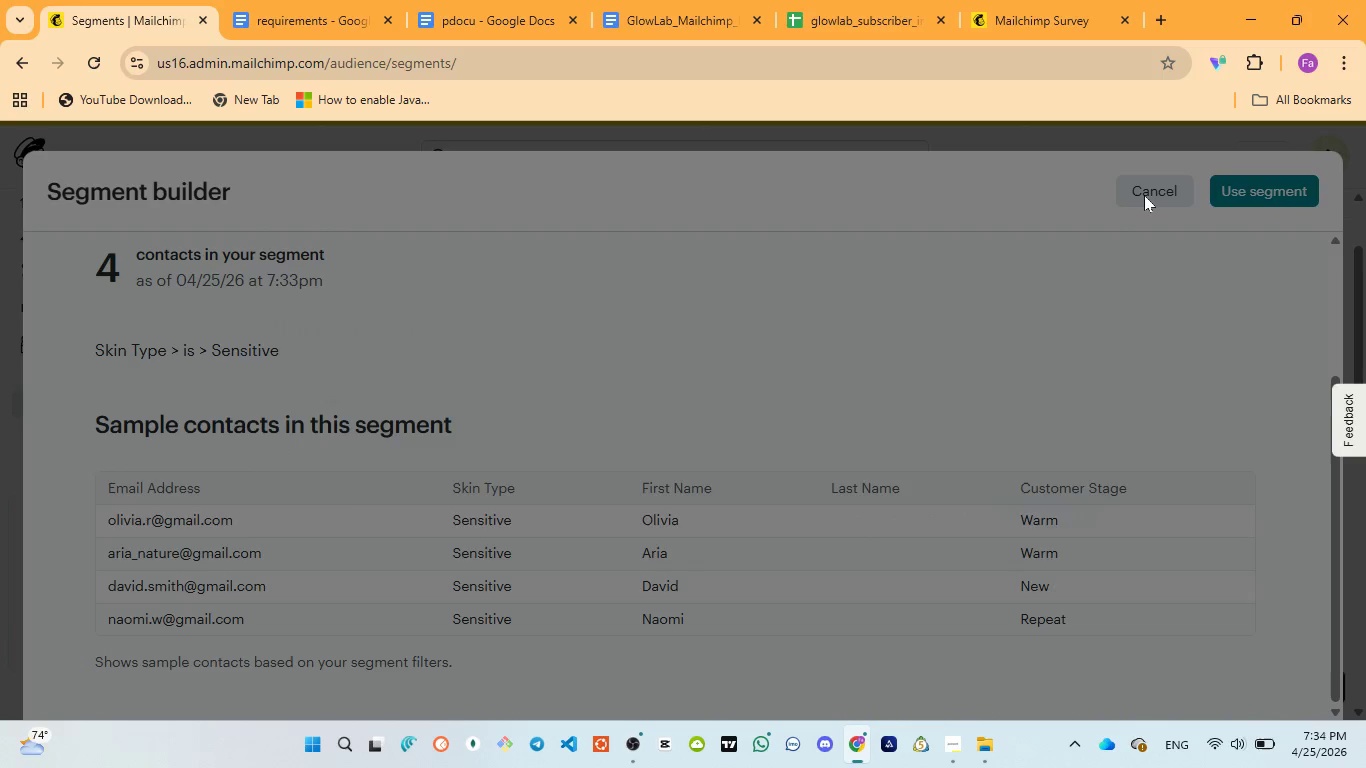 
left_click([1144, 195])
 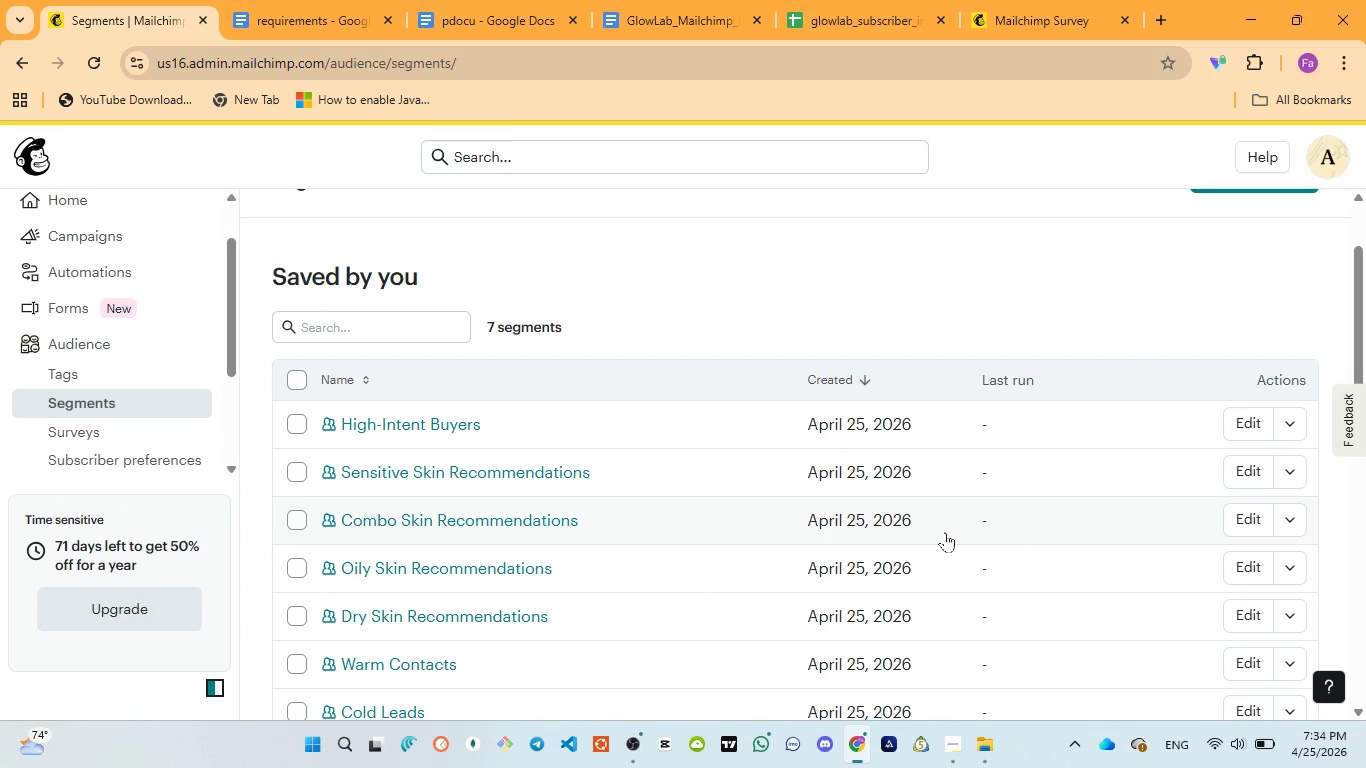 
scroll: coordinate [945, 535], scroll_direction: down, amount: 1.0
 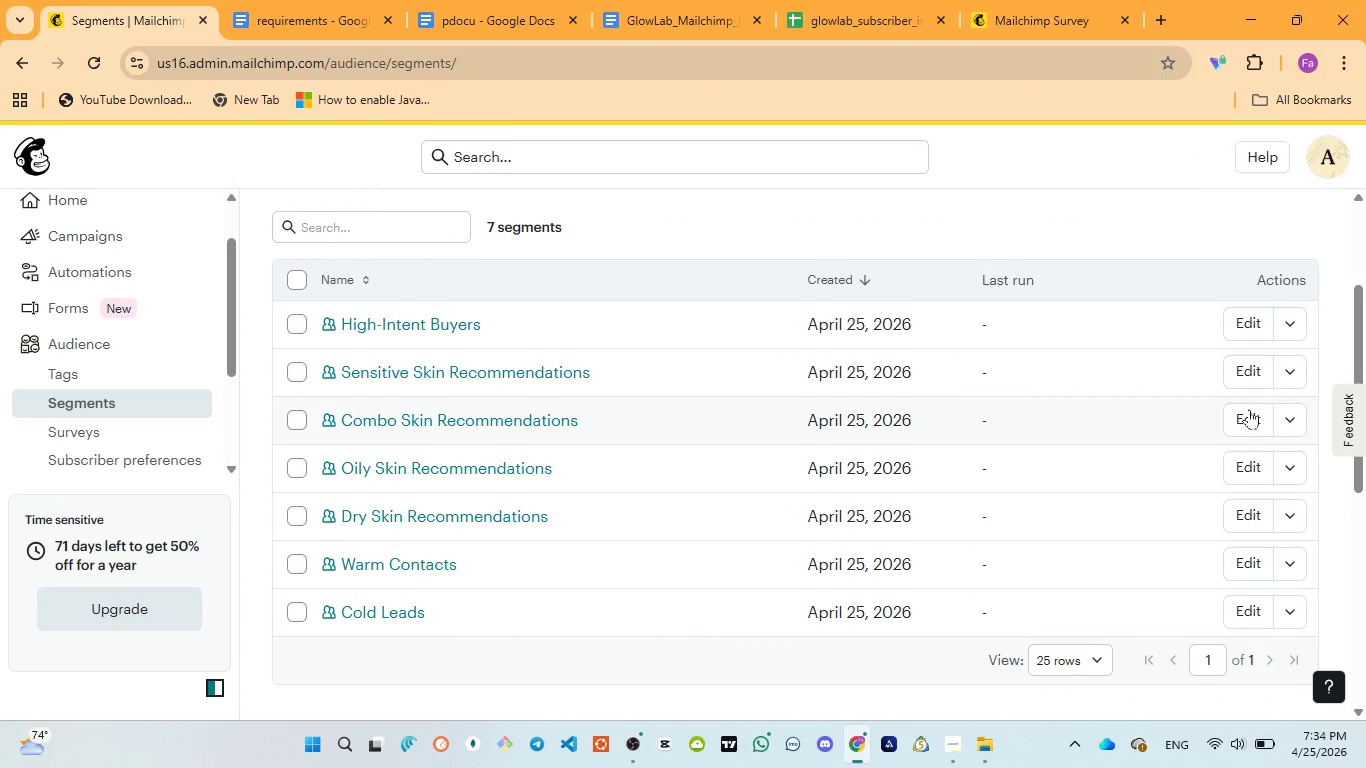 
left_click([1249, 410])
 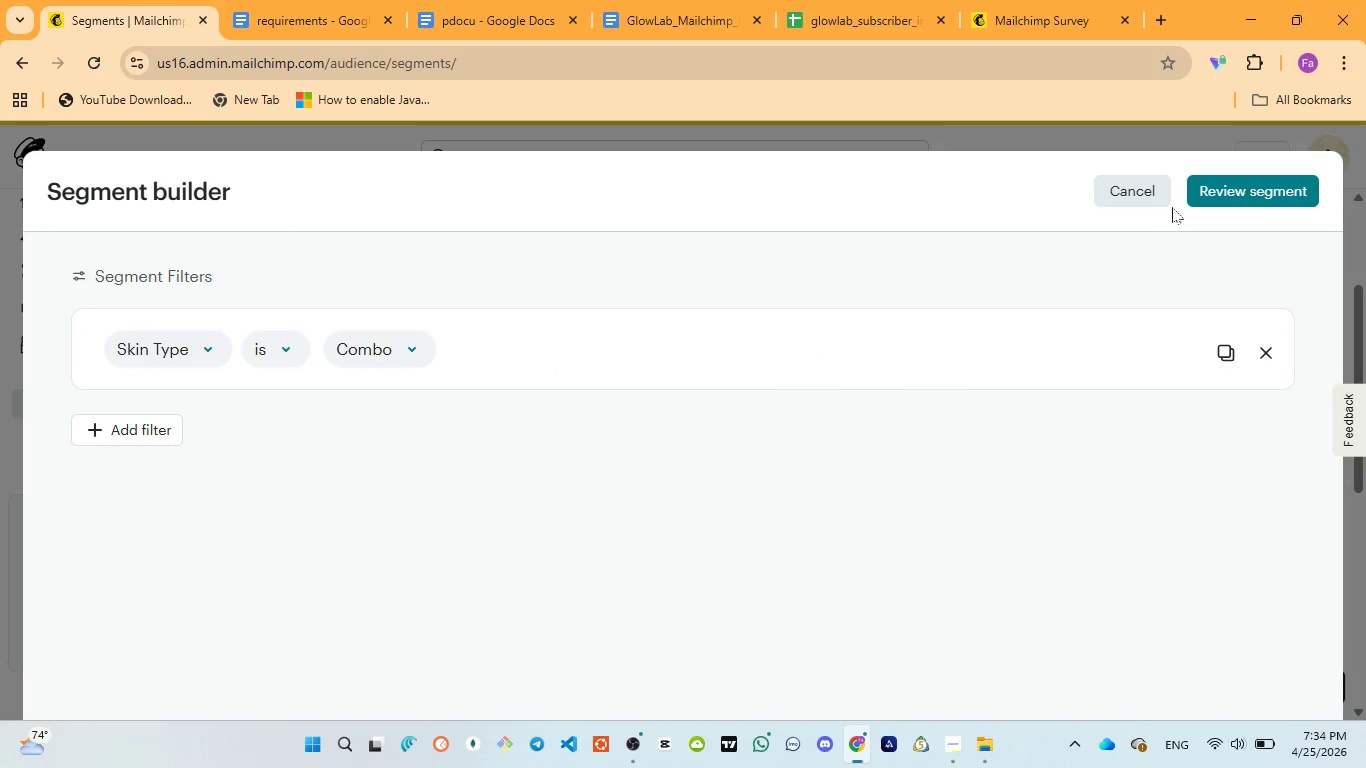 
left_click([1219, 188])
 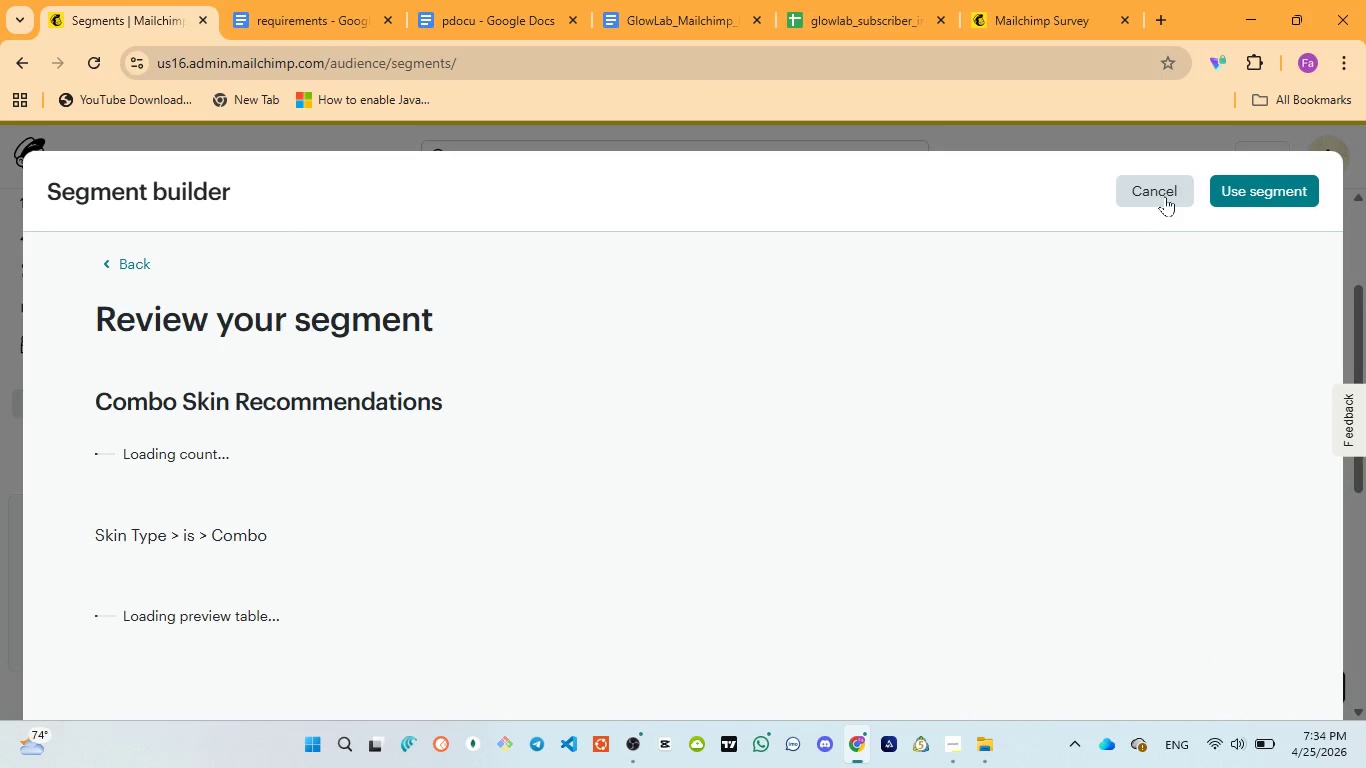 
scroll: coordinate [1093, 329], scroll_direction: down, amount: 7.0
 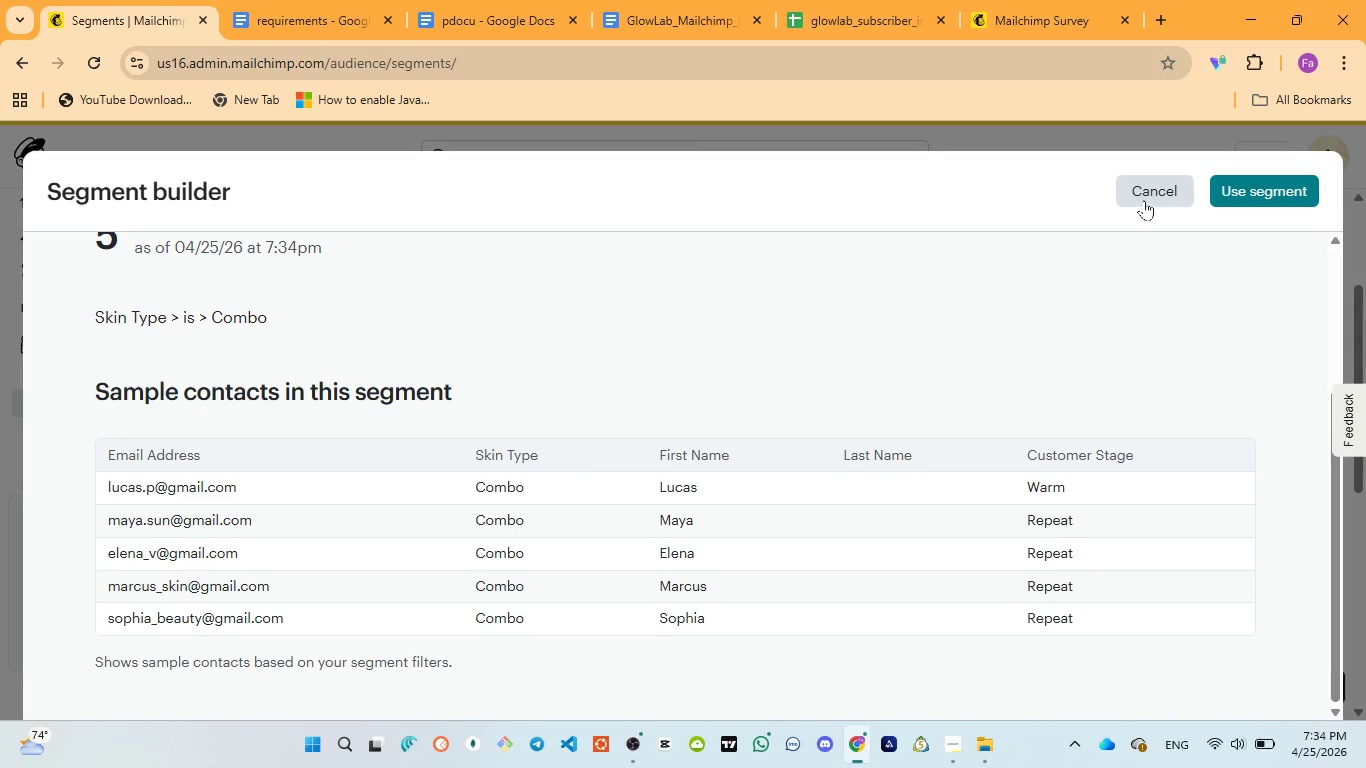 
left_click([1144, 199])
 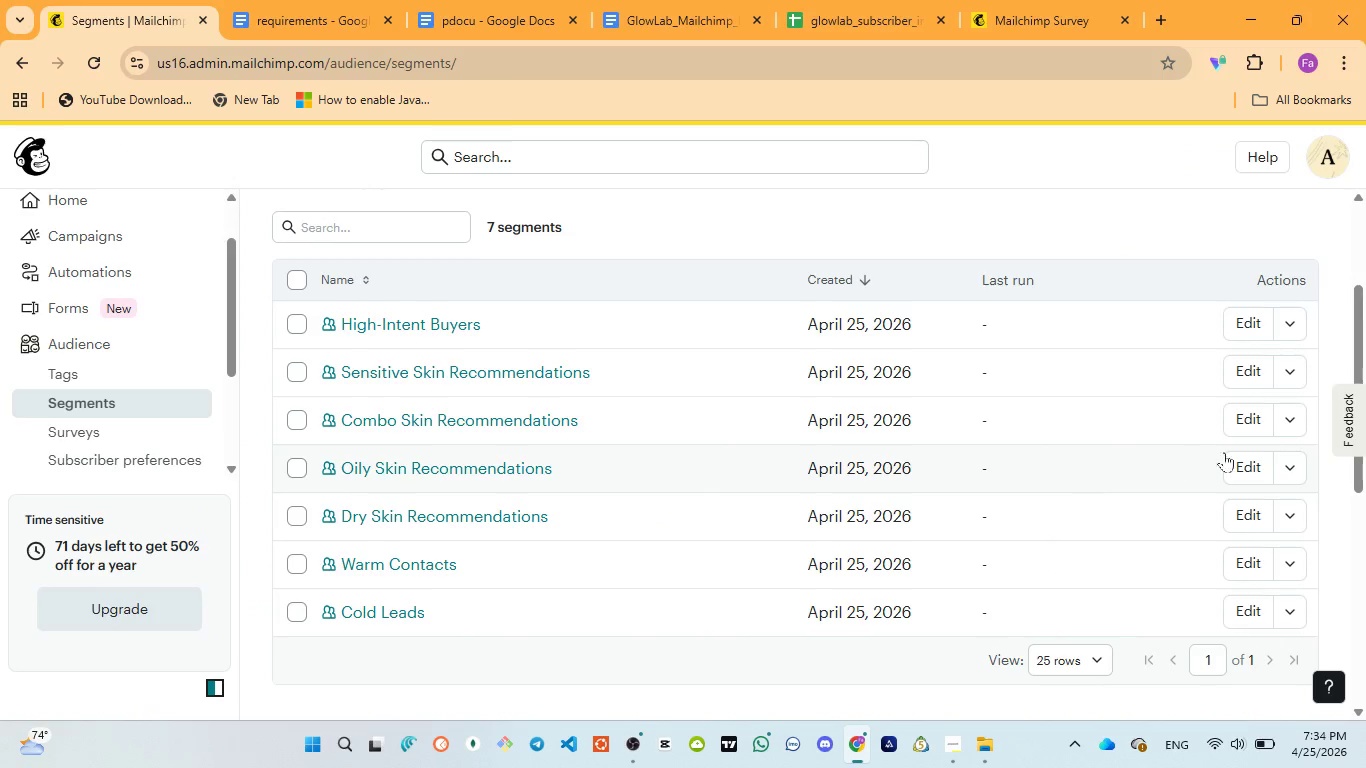 
left_click([1241, 466])
 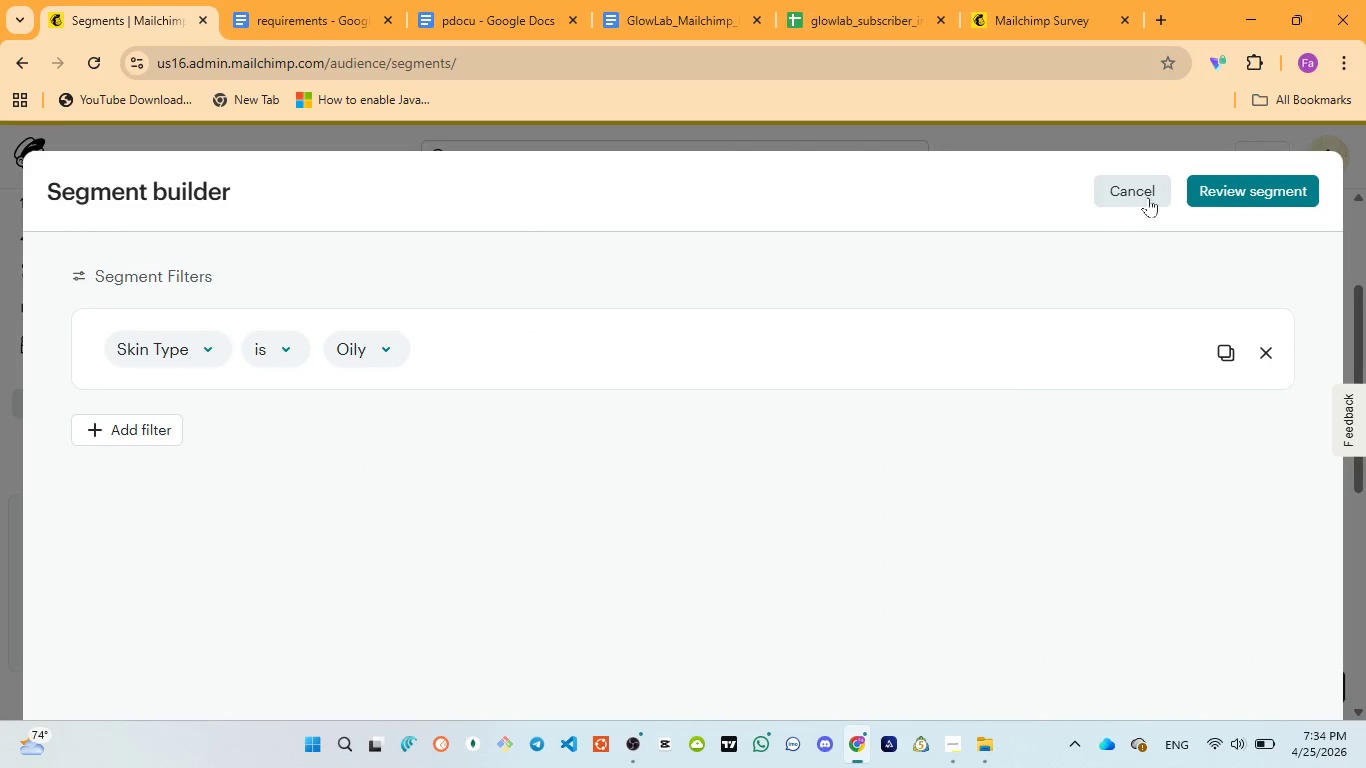 
left_click([1216, 187])
 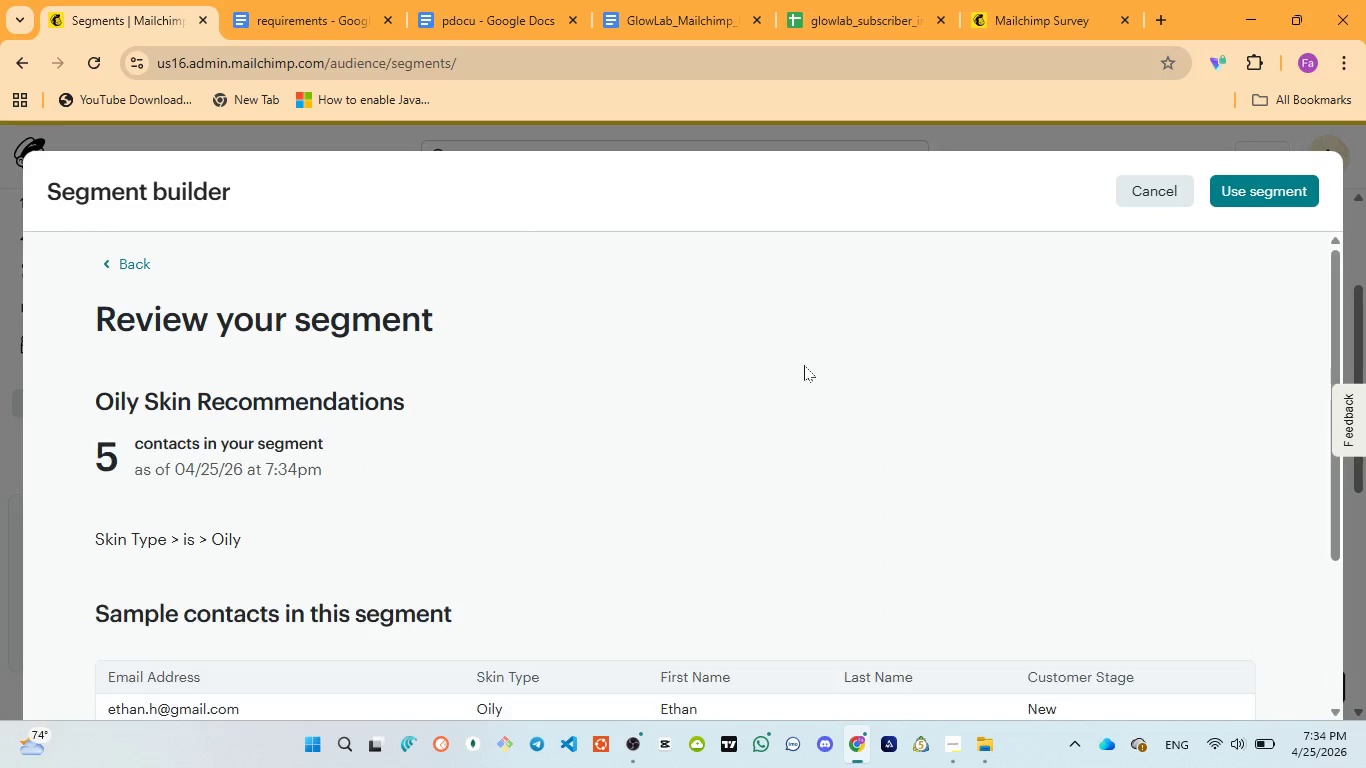 
scroll: coordinate [802, 364], scroll_direction: down, amount: 5.0
 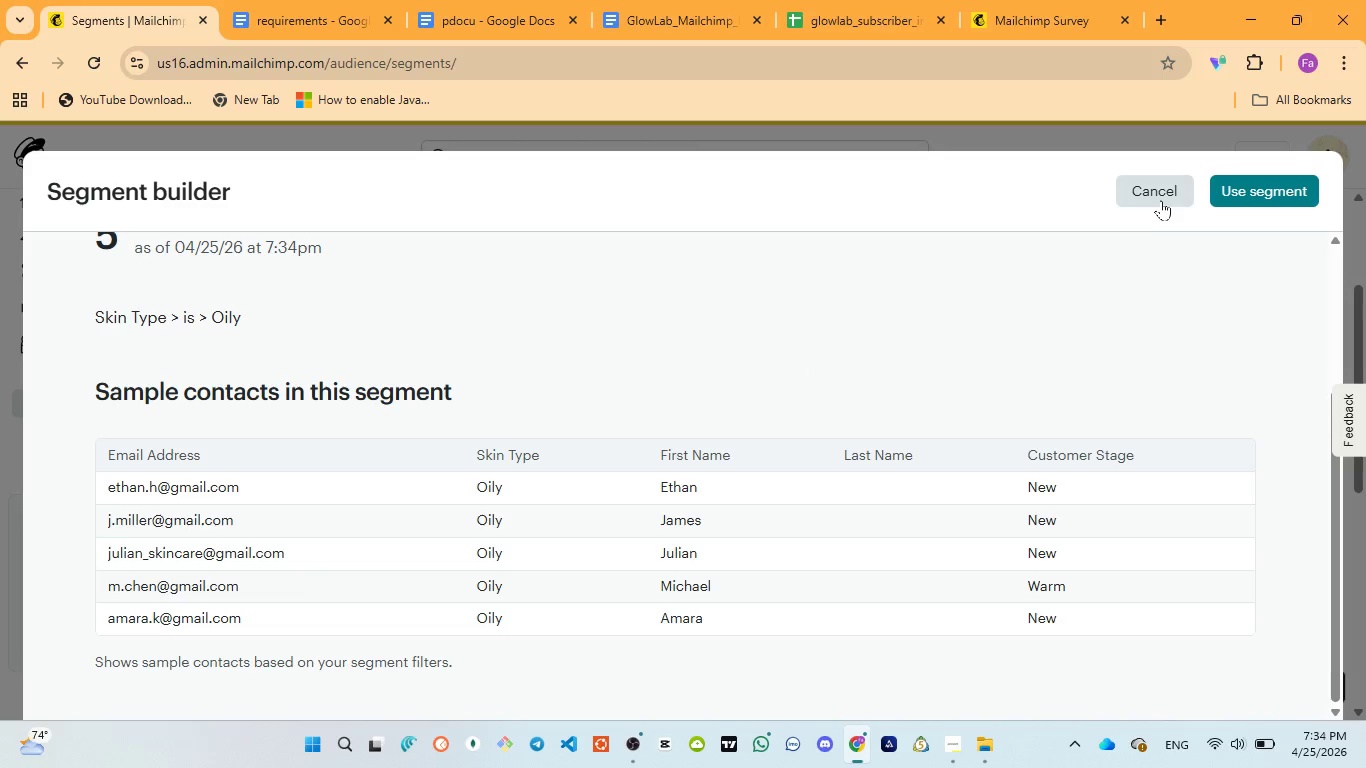 
left_click([1161, 200])
 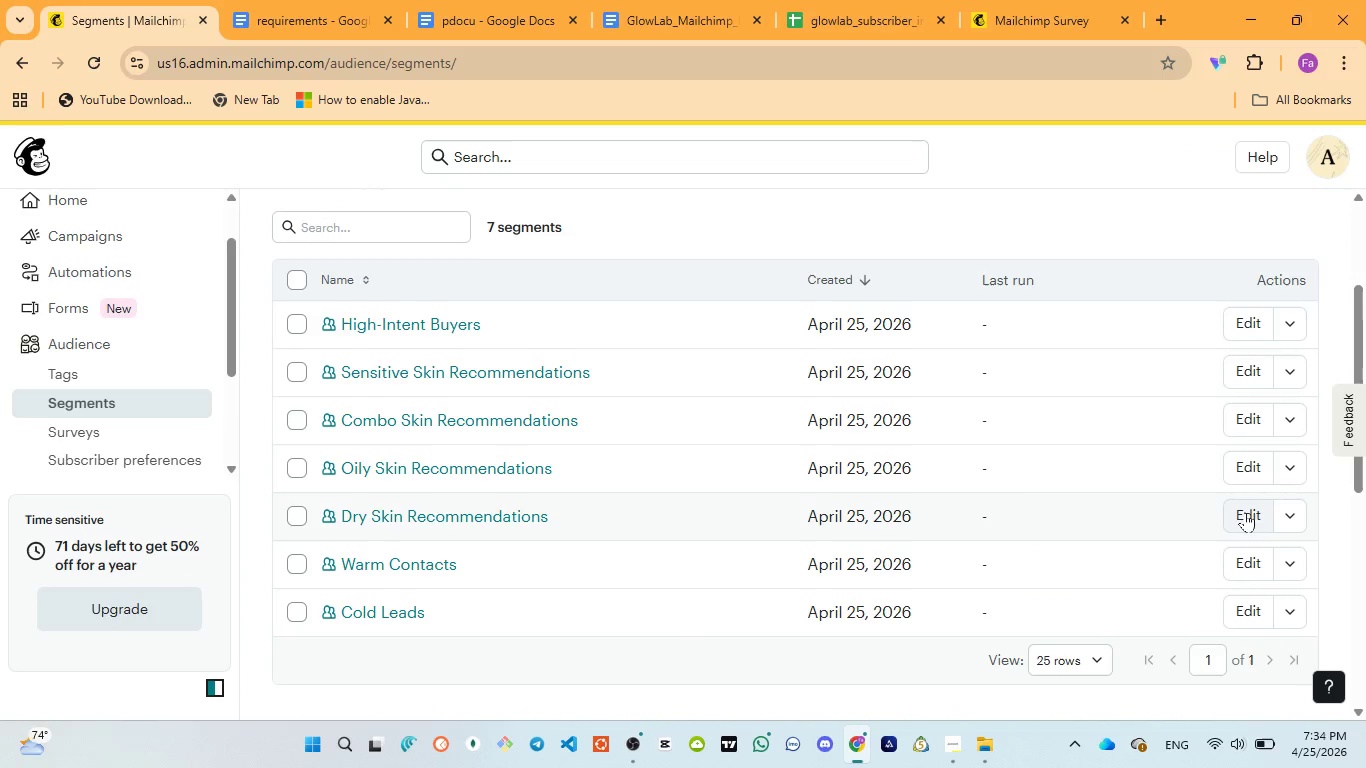 
left_click([1245, 511])
 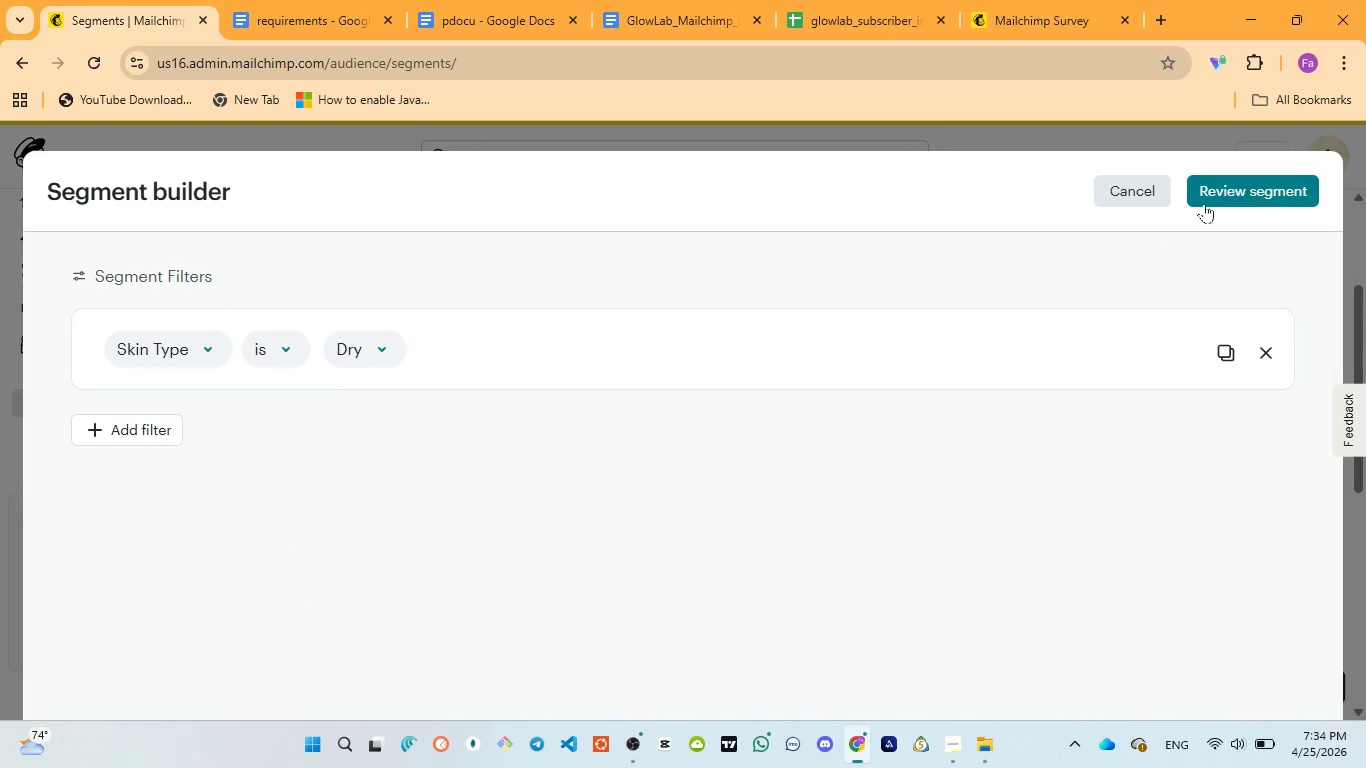 
left_click([1216, 189])
 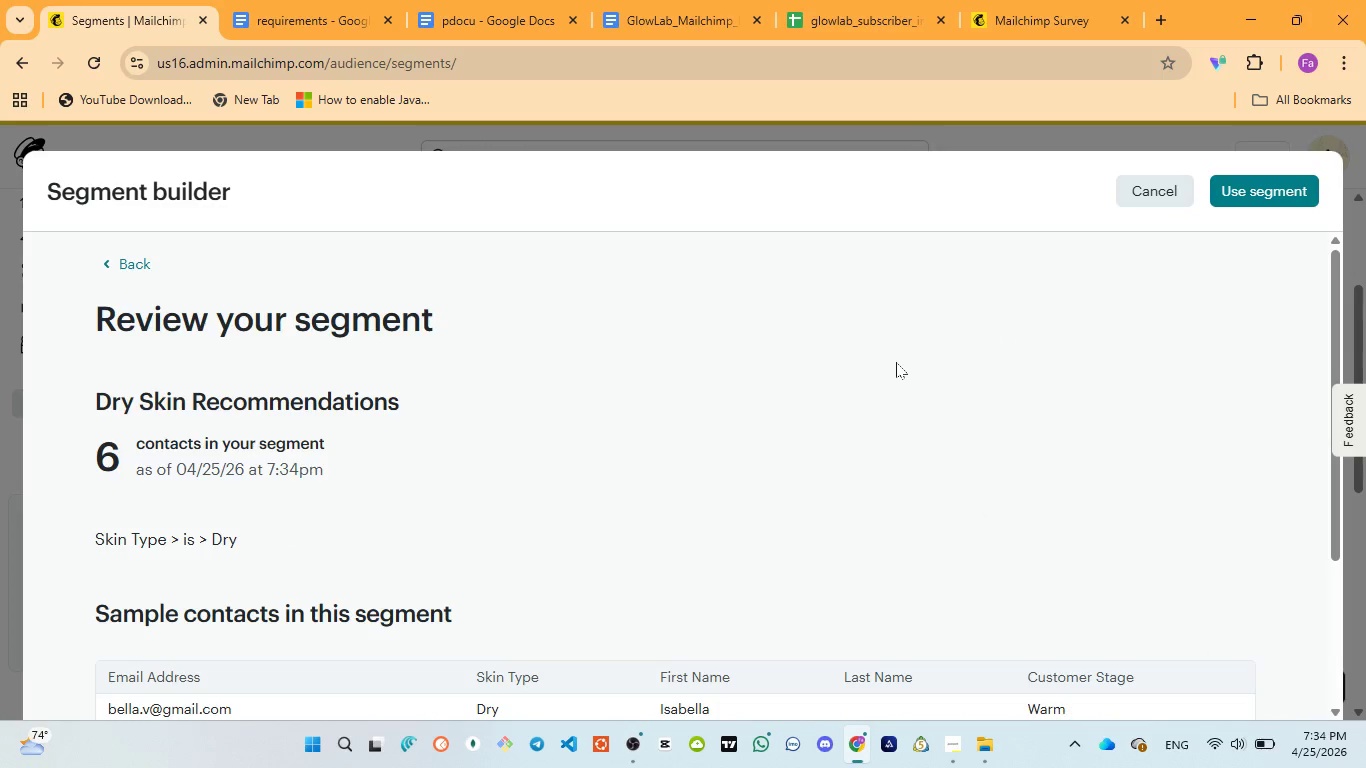 
scroll: coordinate [896, 362], scroll_direction: down, amount: 5.0
 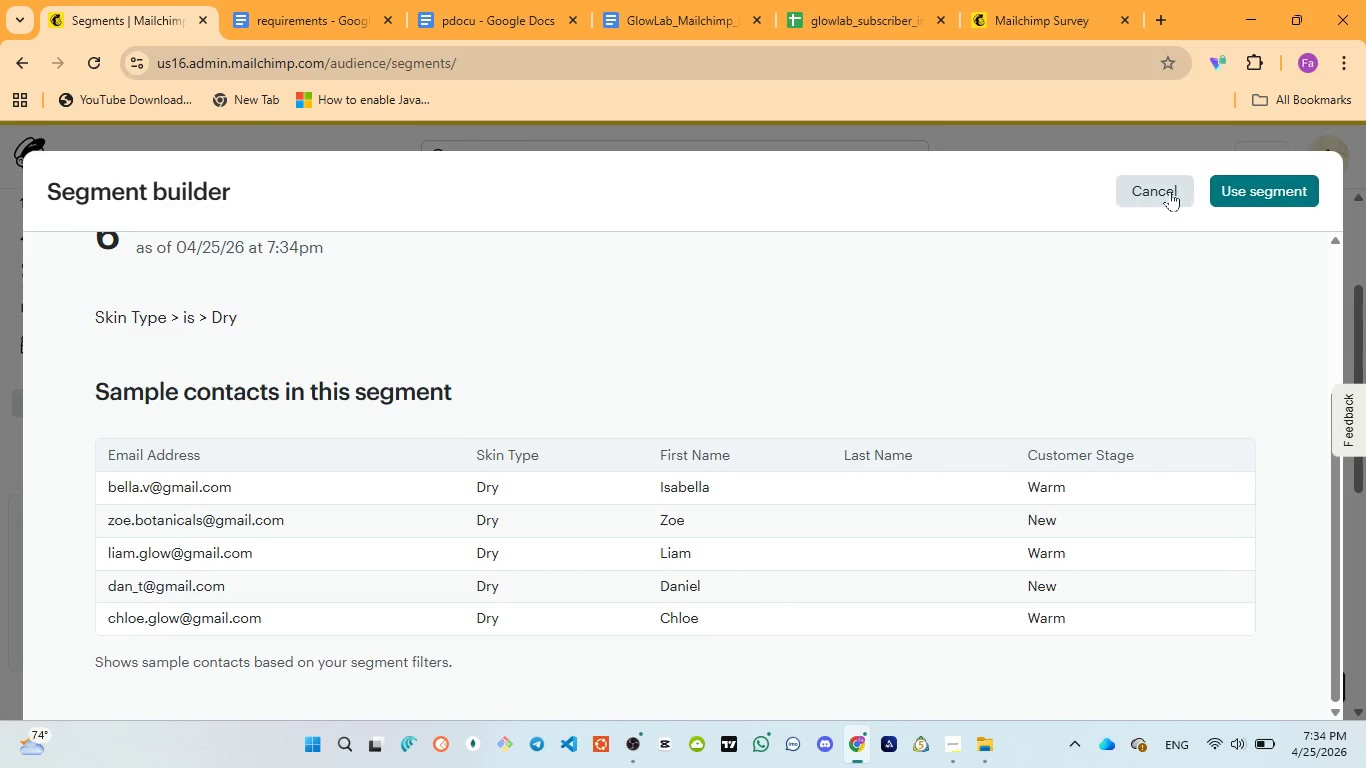 
left_click([1170, 191])
 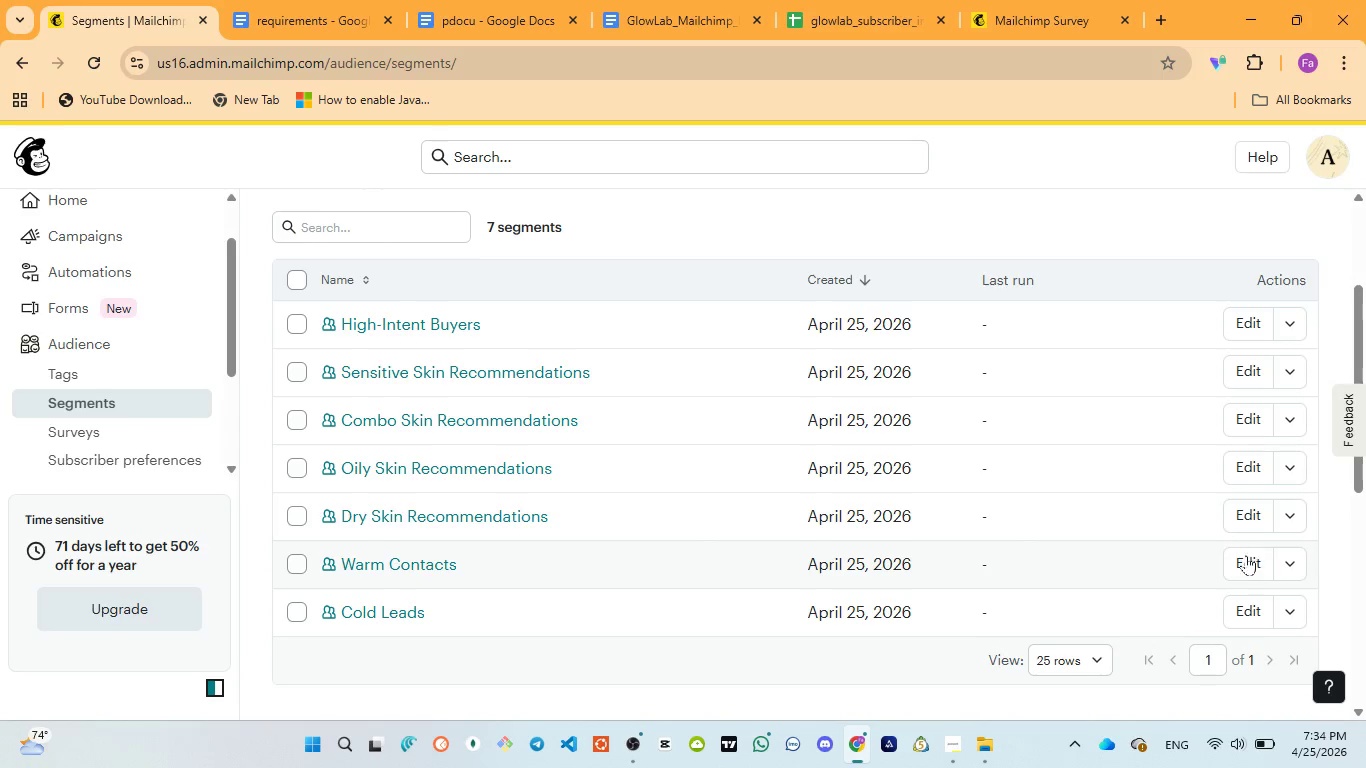 
left_click([1246, 556])
 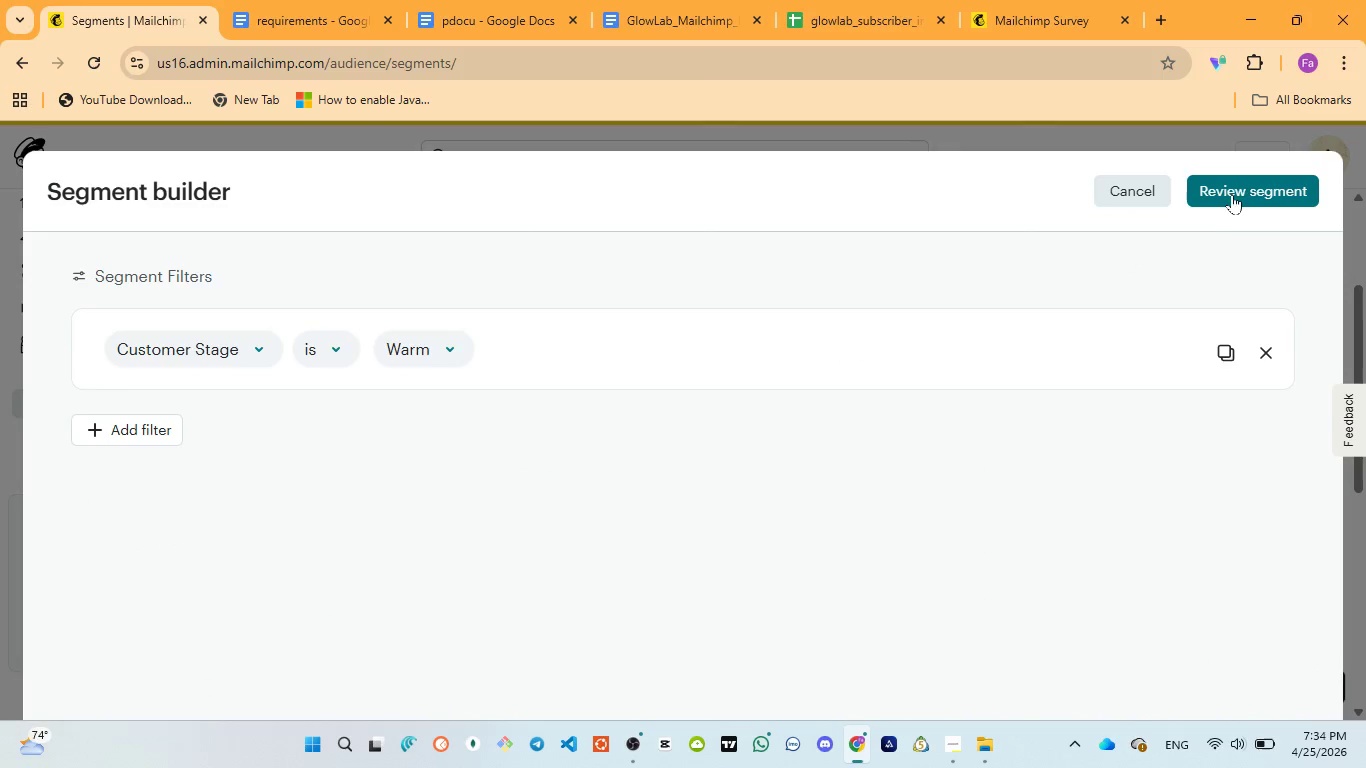 
left_click([1234, 193])
 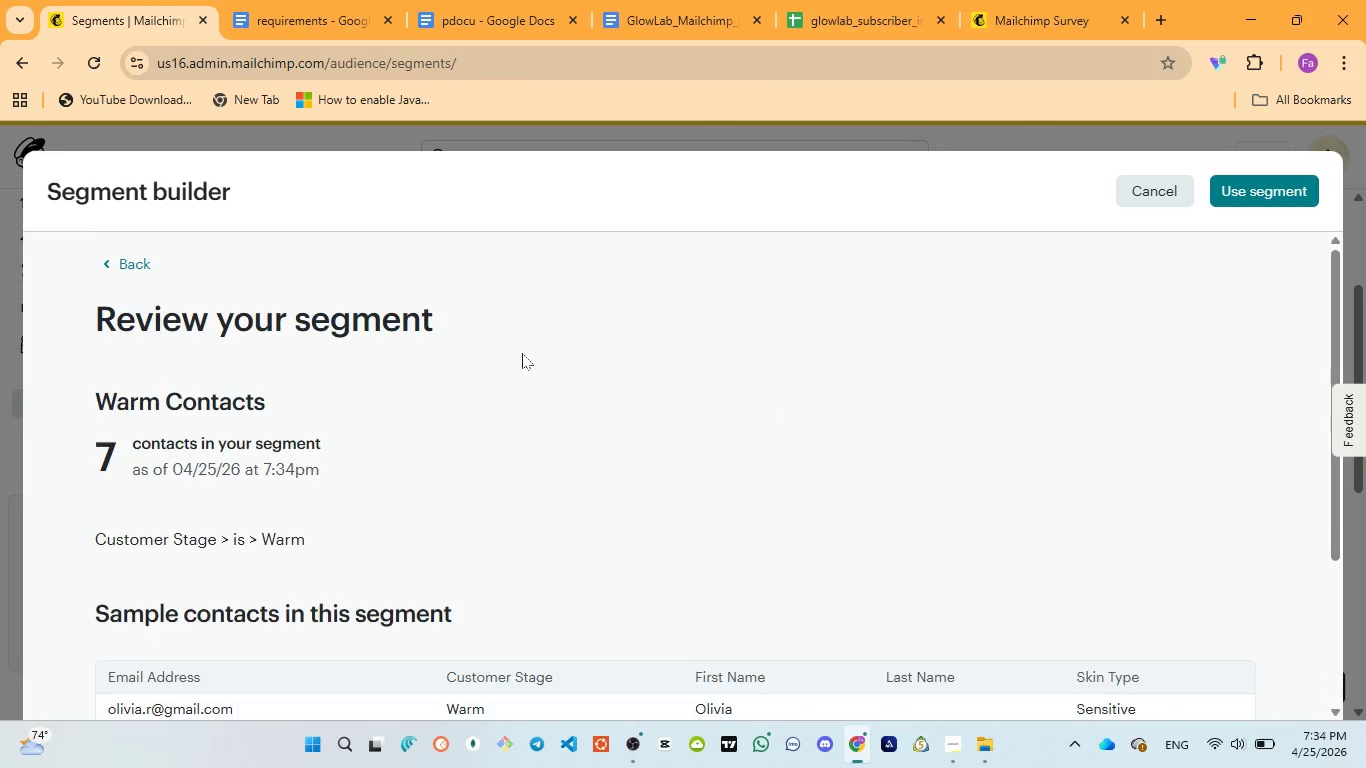 
scroll: coordinate [537, 311], scroll_direction: down, amount: 4.0
 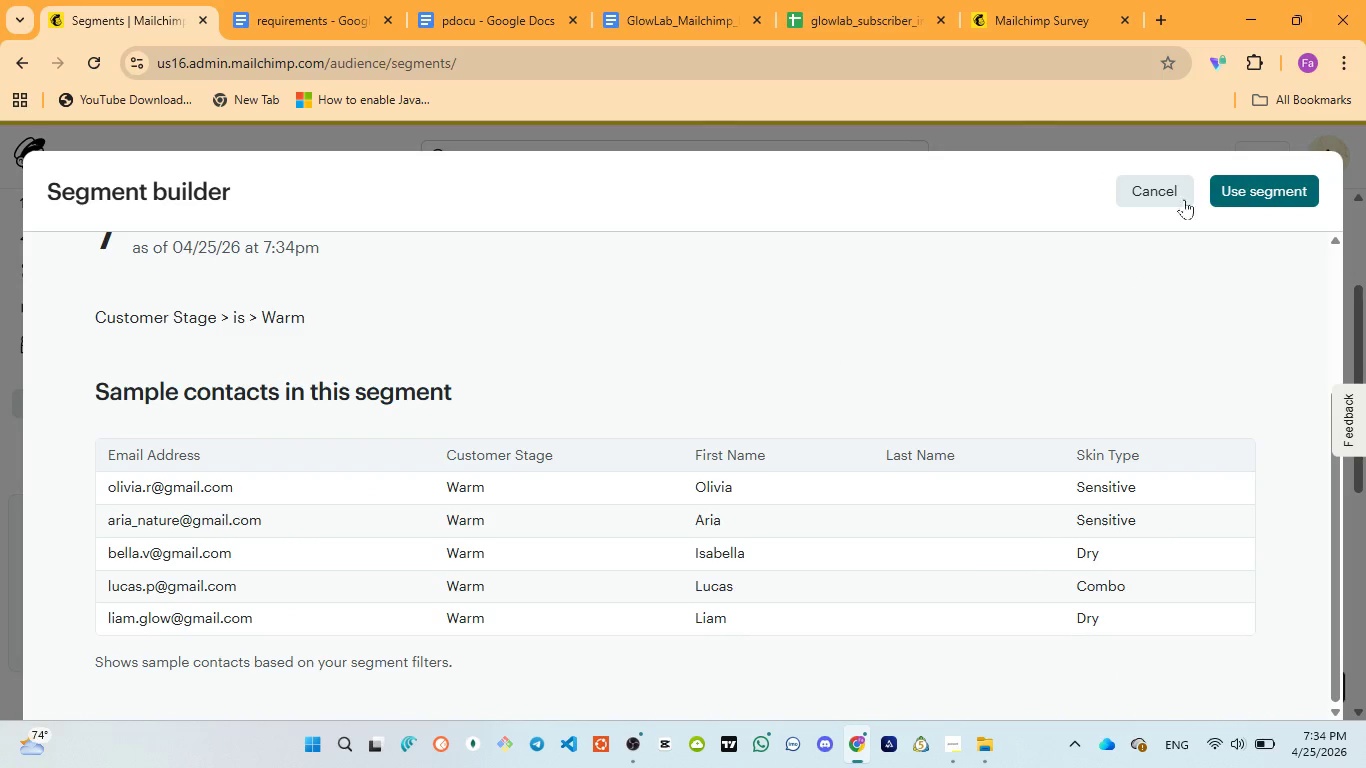 
left_click([1156, 199])
 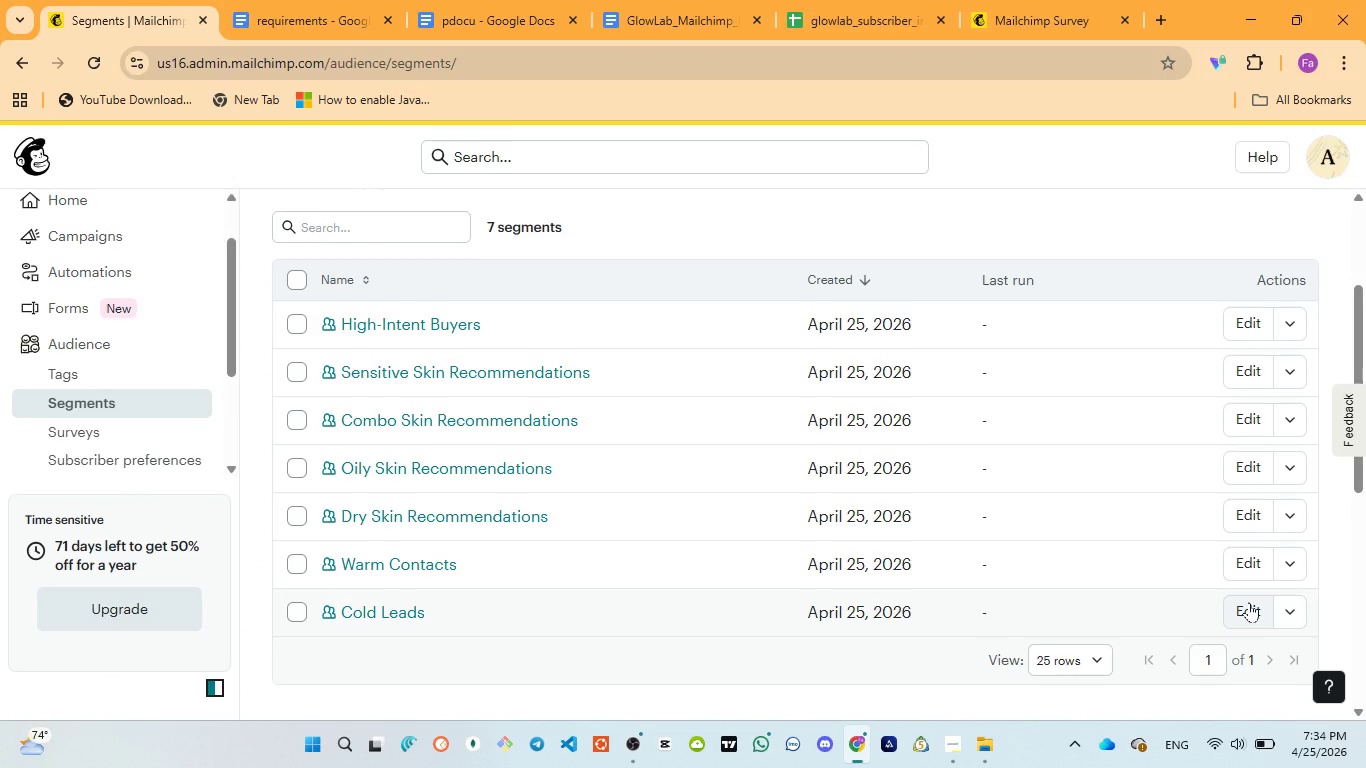 
left_click([1249, 602])
 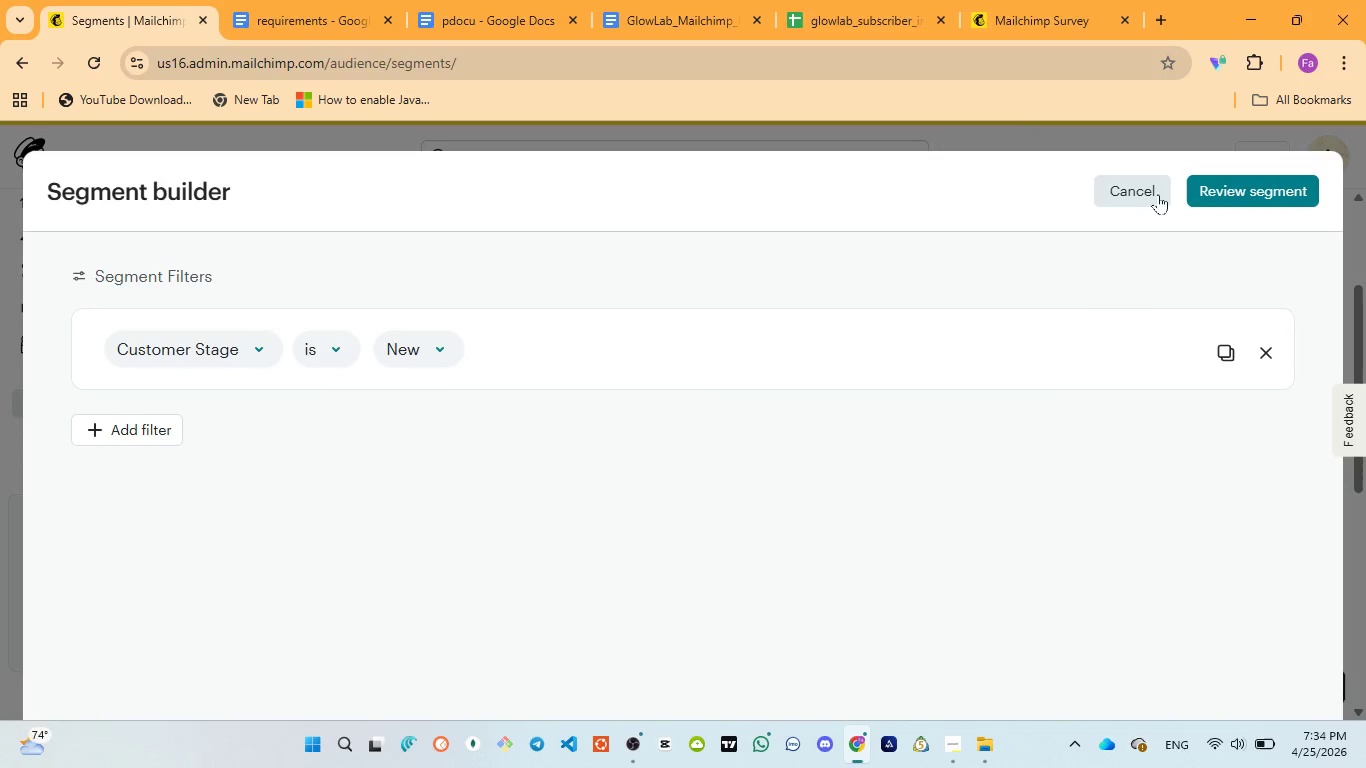 
left_click([1209, 184])
 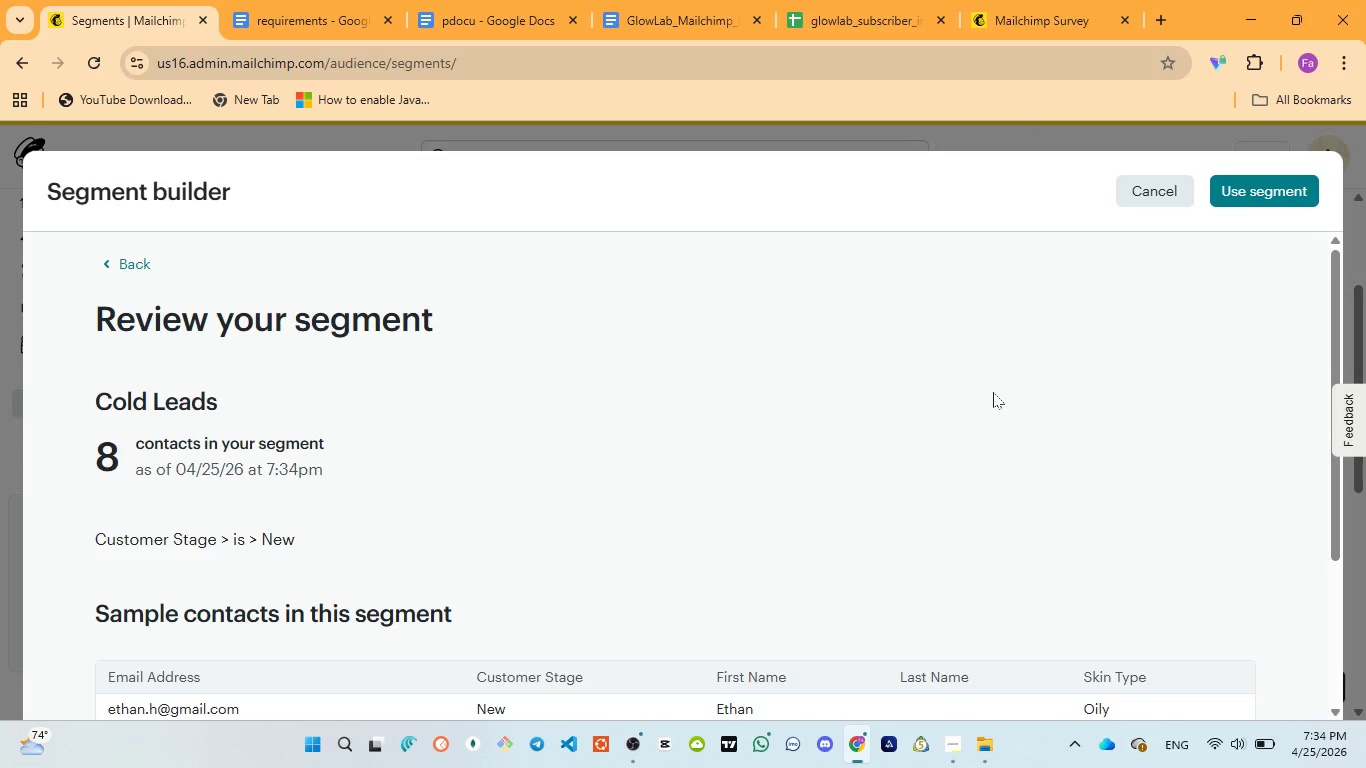 
scroll: coordinate [992, 393], scroll_direction: none, amount: 0.0
 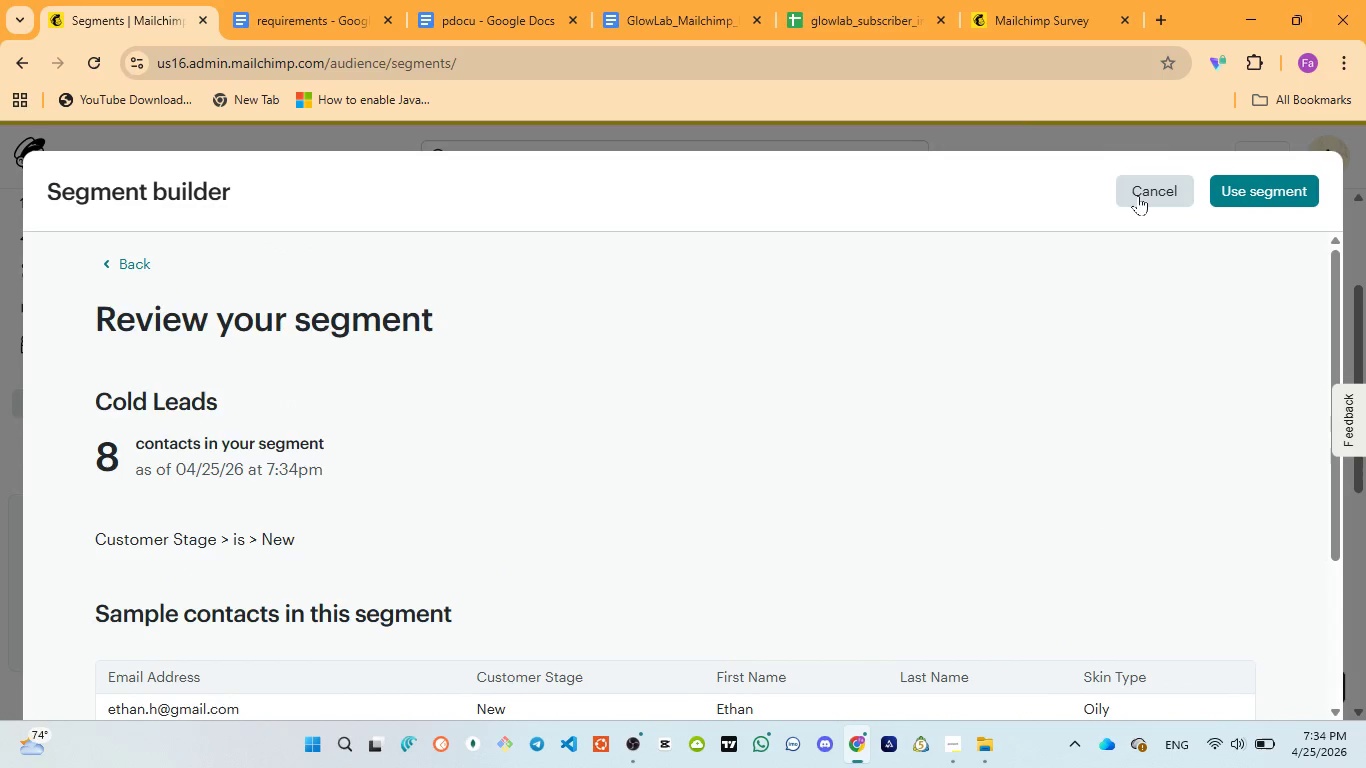 
left_click([1139, 195])
 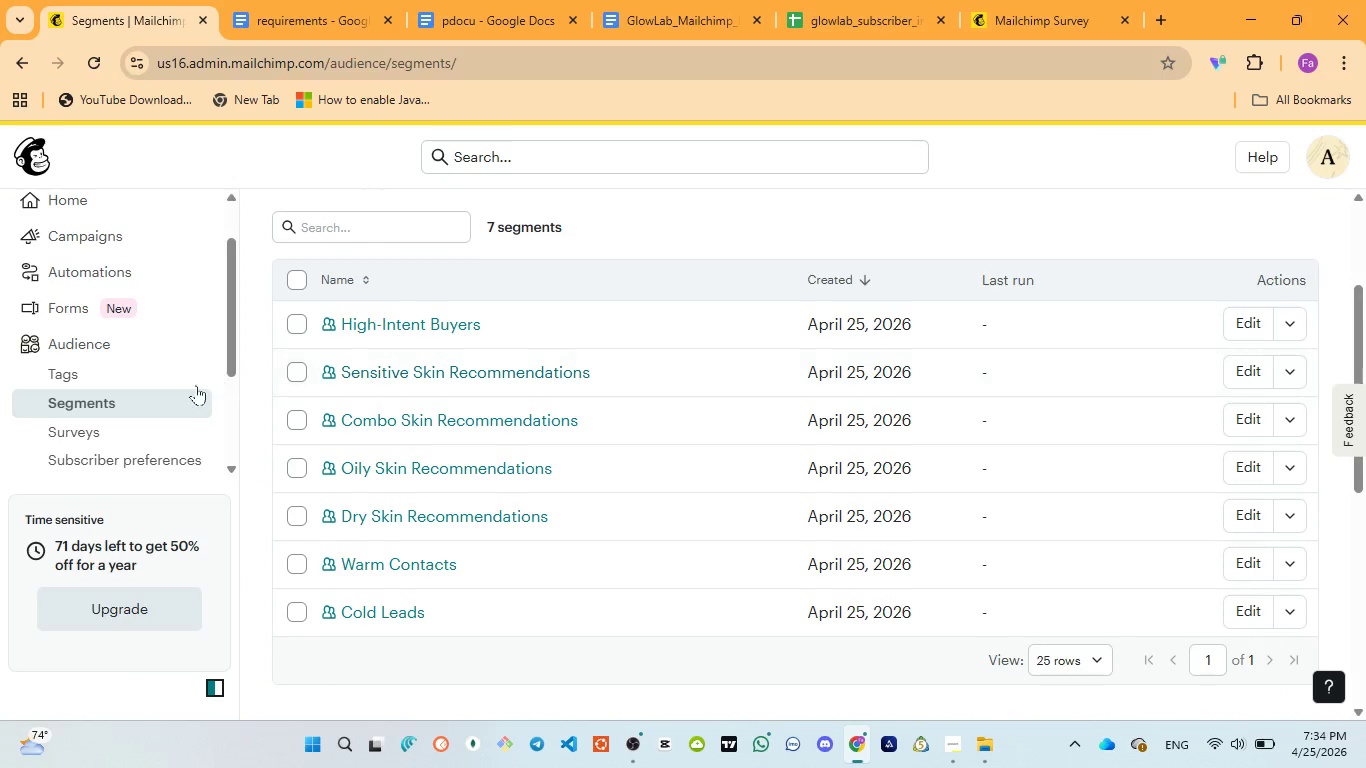 
left_click([102, 238])
 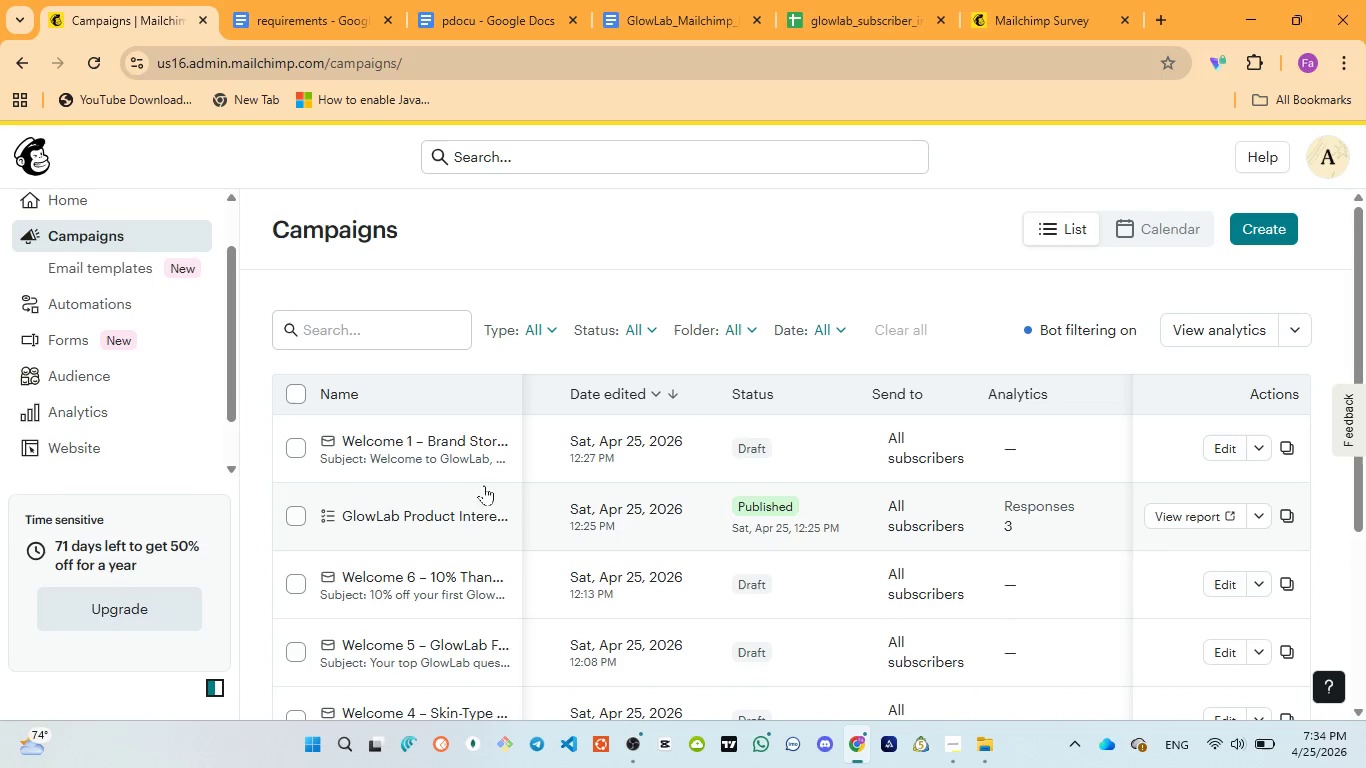 
wait(6.88)
 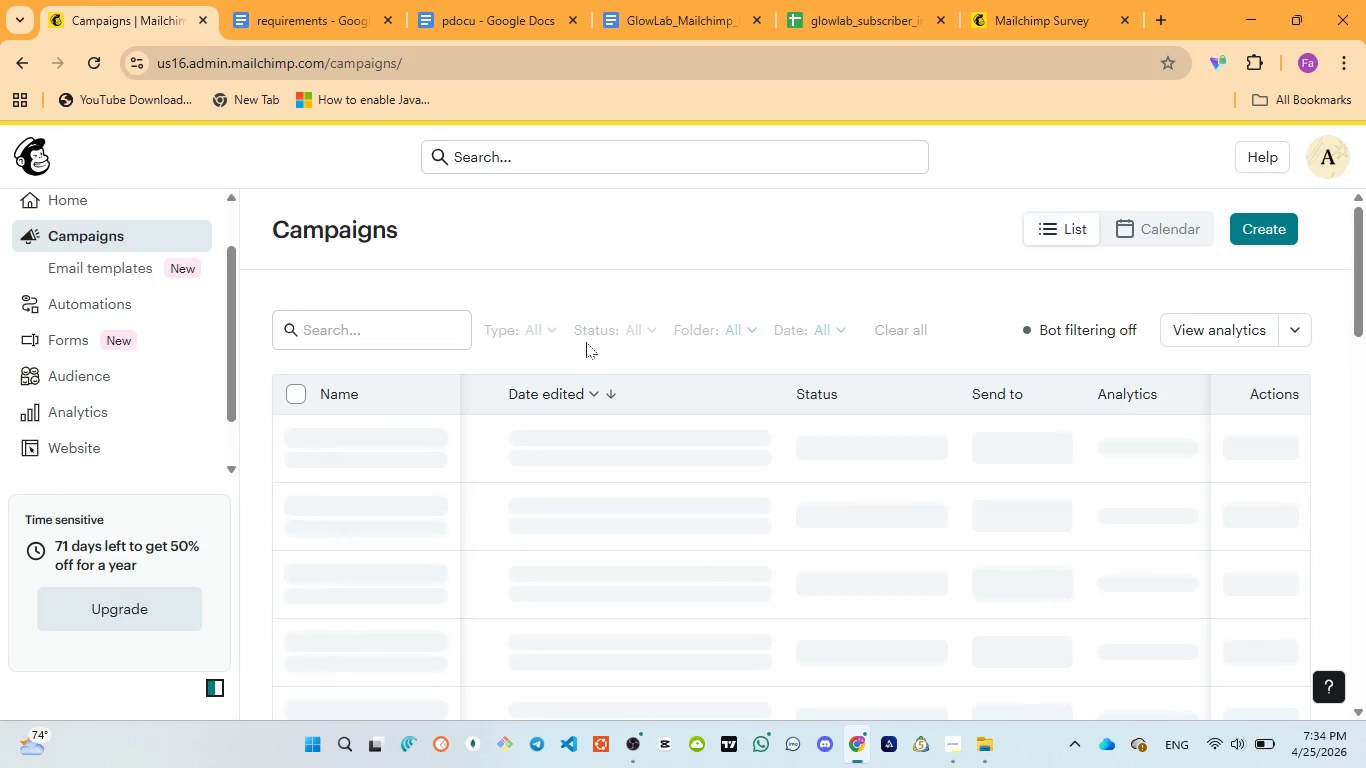 
scroll: coordinate [988, 461], scroll_direction: down, amount: 2.0
 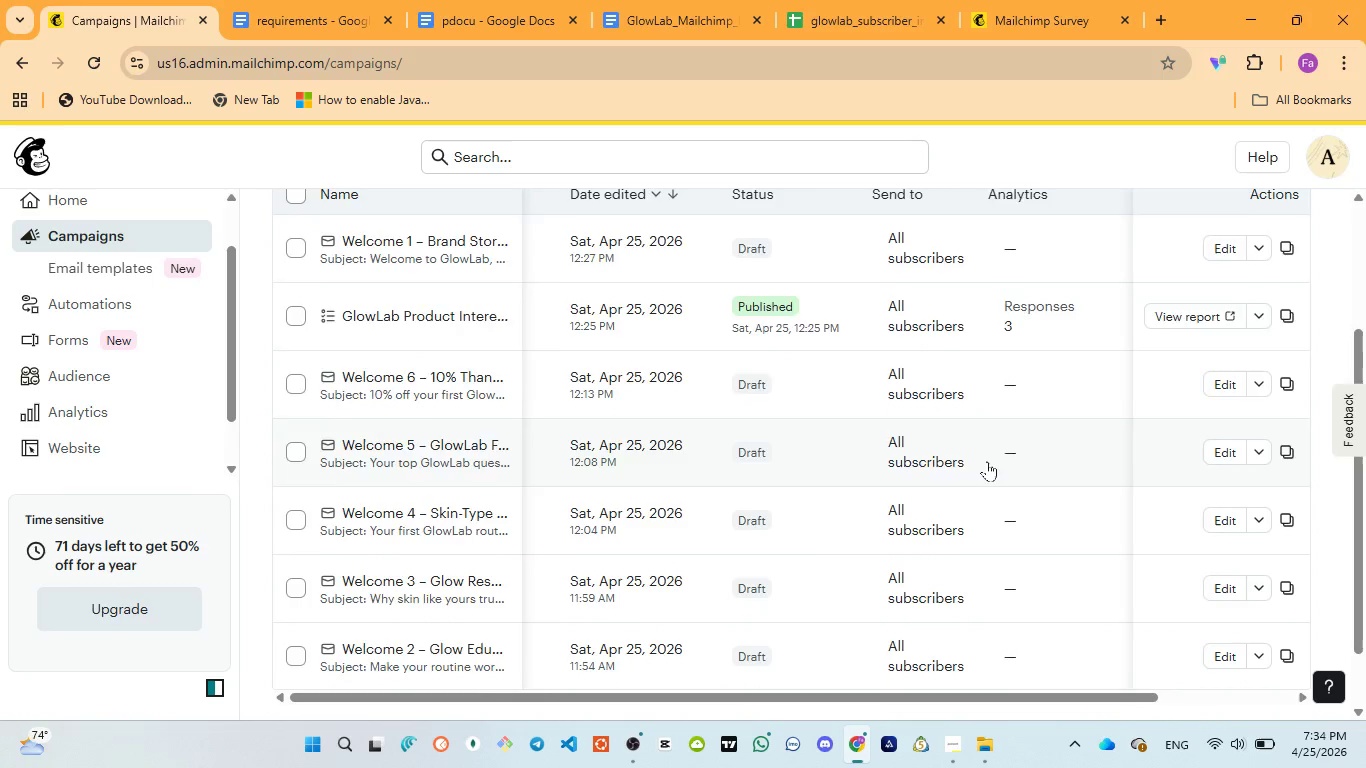 
scroll: coordinate [987, 461], scroll_direction: up, amount: 1.0
 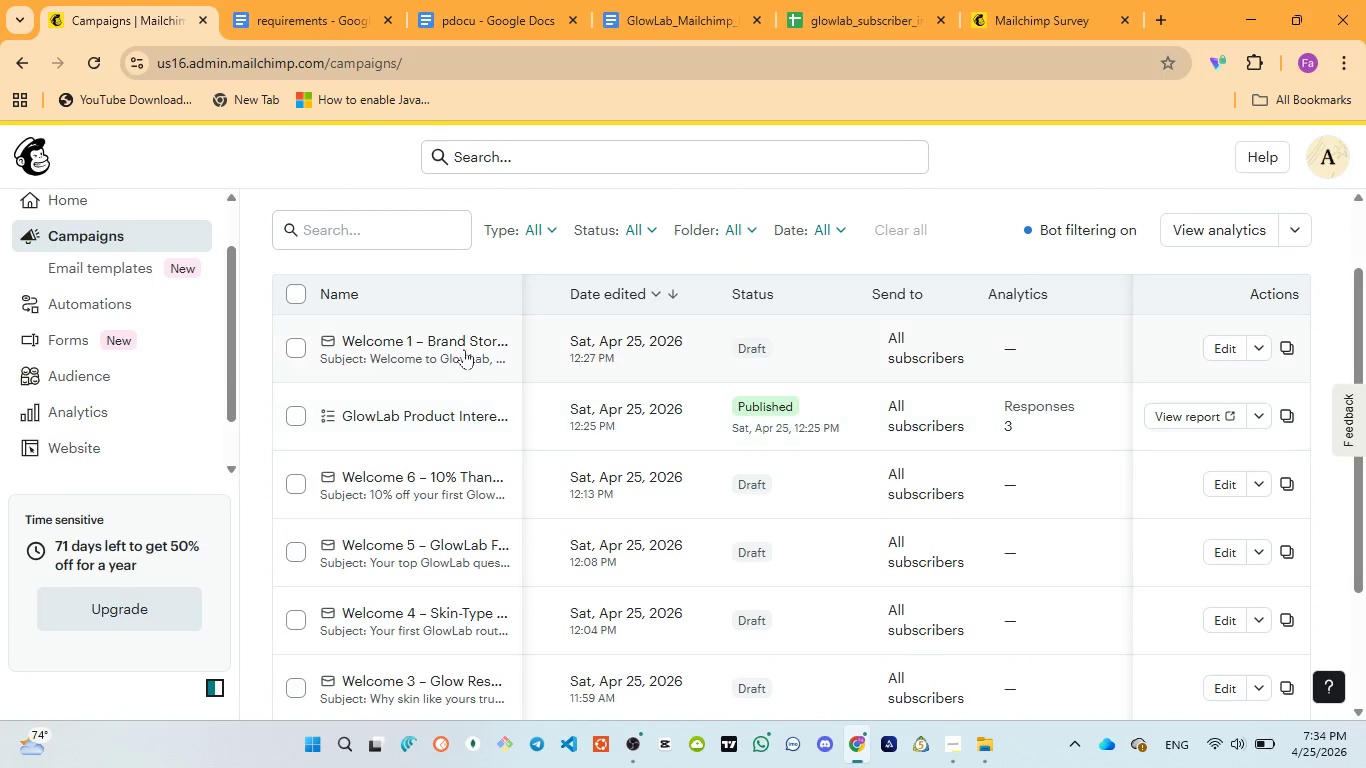 
left_click([463, 347])
 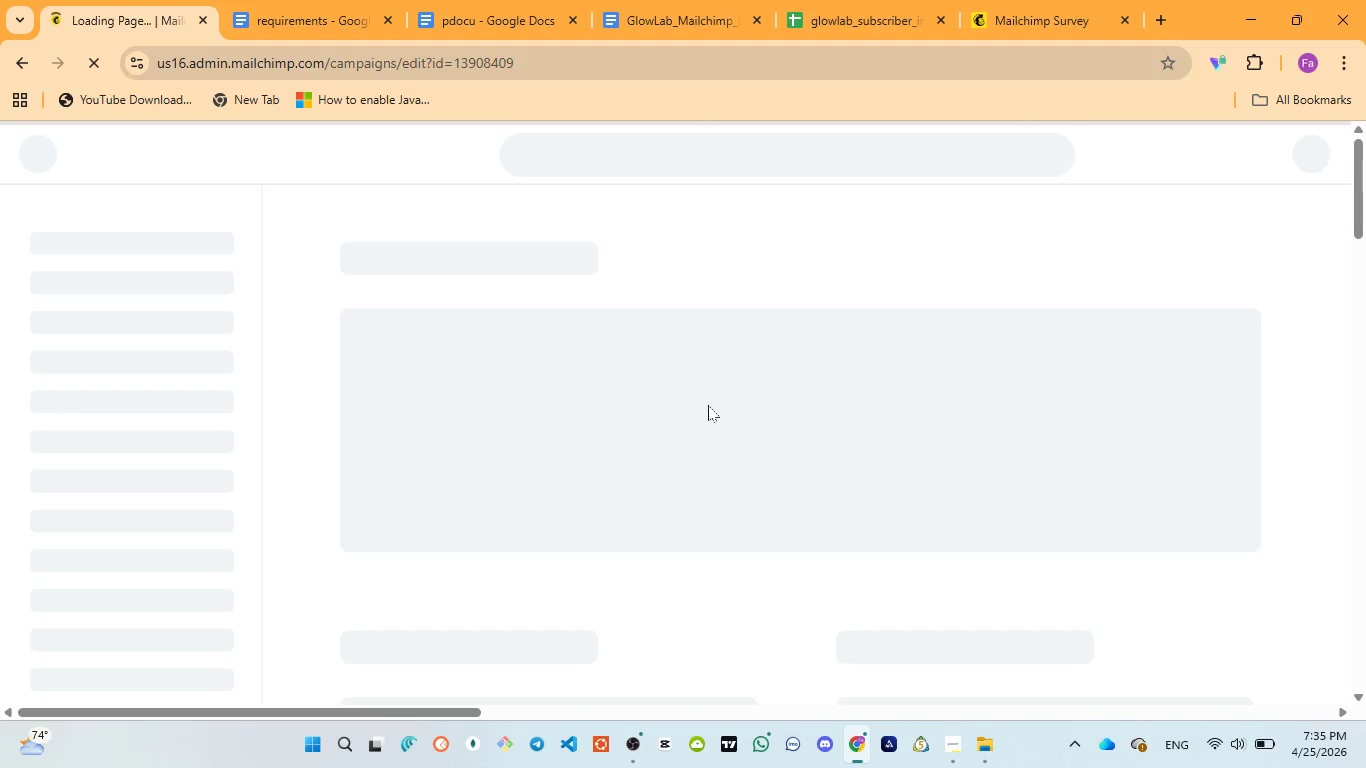 
wait(9.14)
 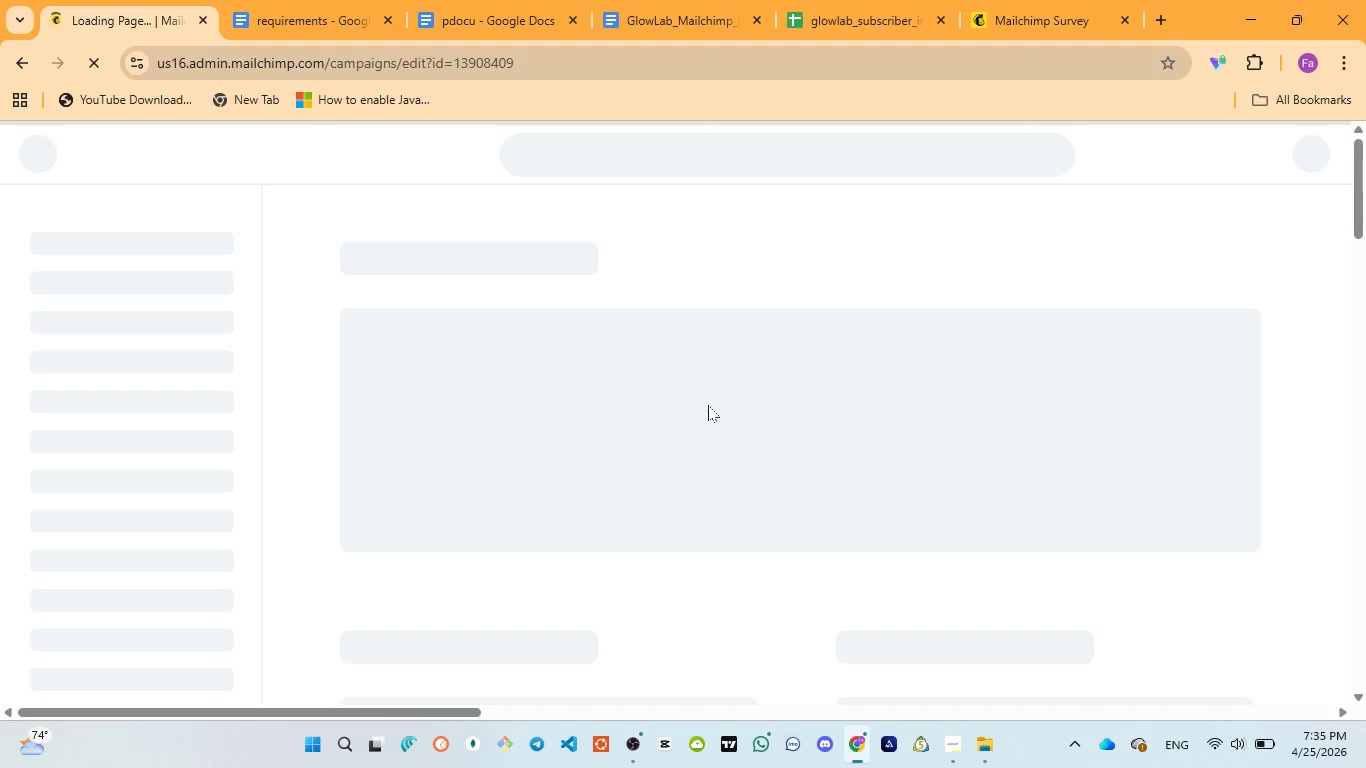 
scroll: coordinate [762, 473], scroll_direction: up, amount: 16.0
 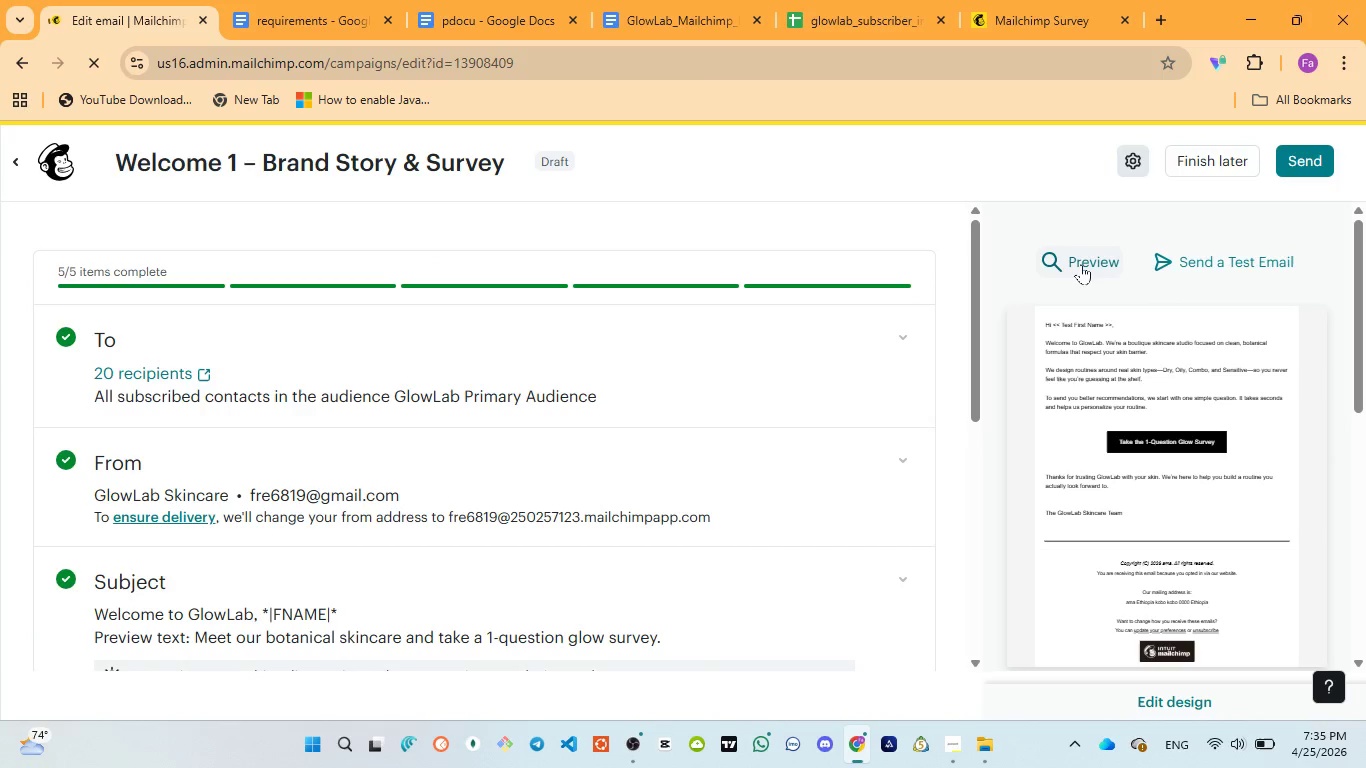 
left_click([1082, 263])
 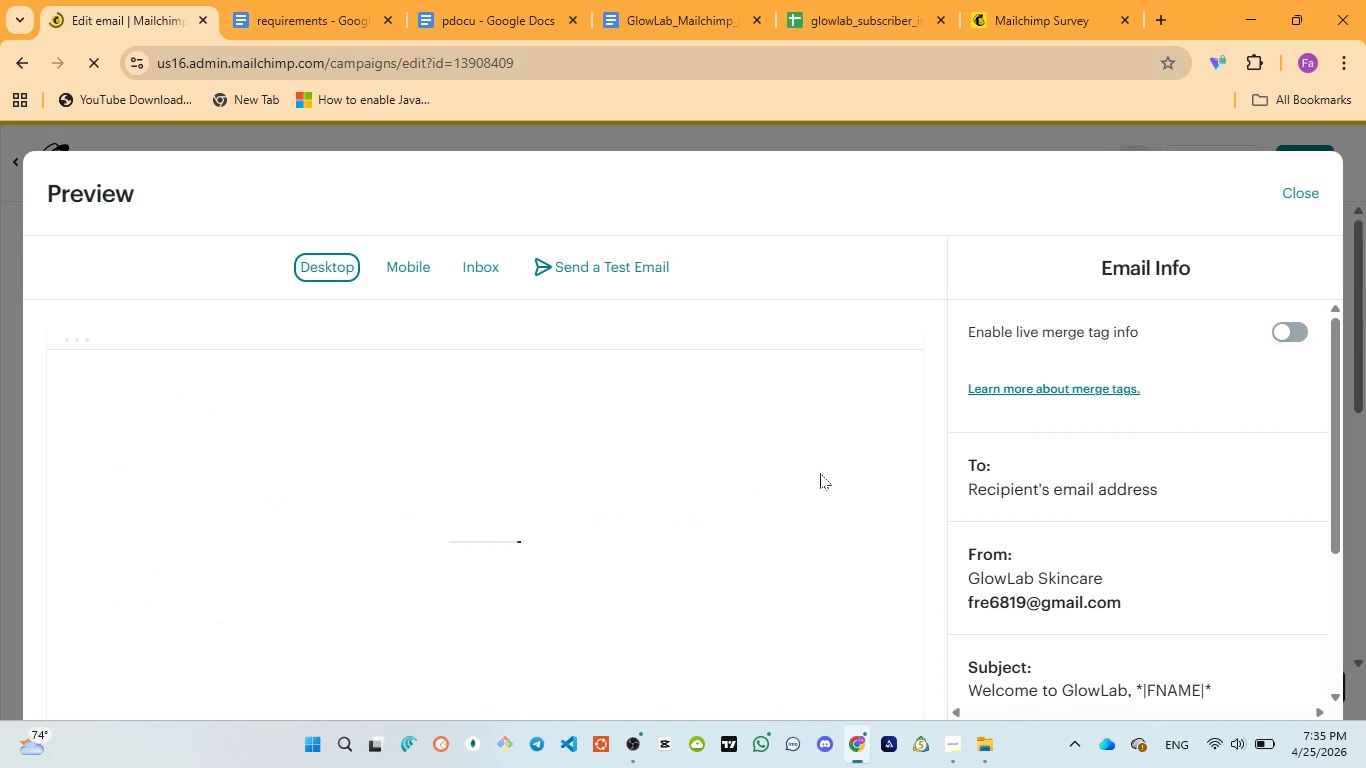 
scroll: coordinate [821, 476], scroll_direction: down, amount: 3.0
 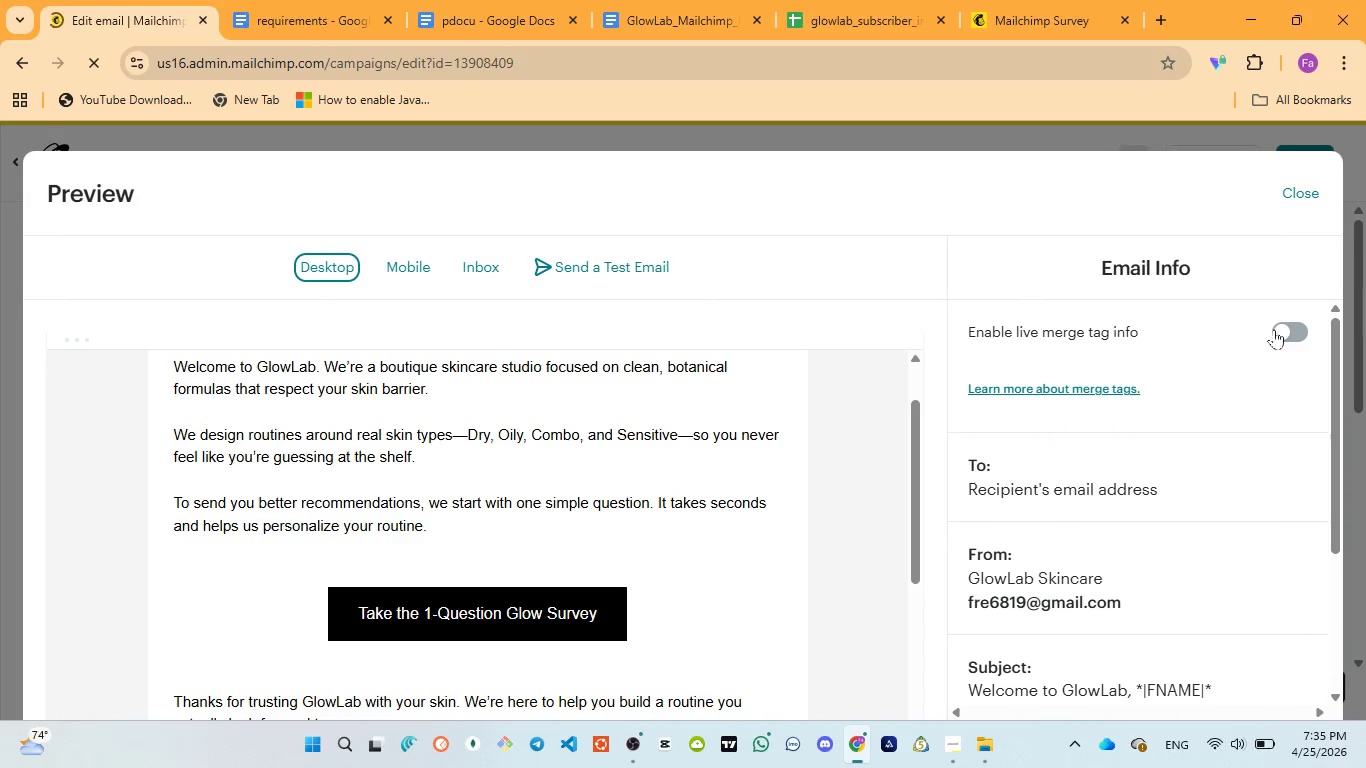 
left_click([1296, 329])
 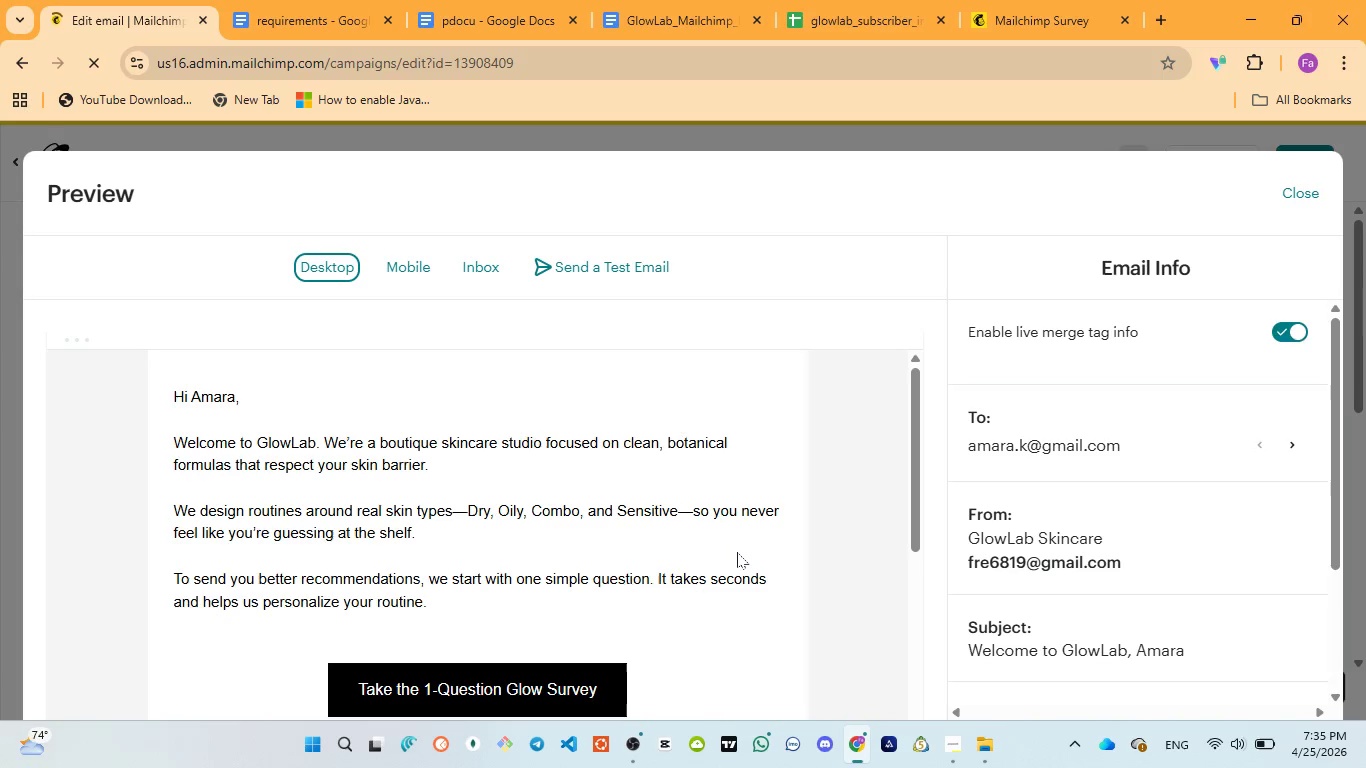 
scroll: coordinate [737, 552], scroll_direction: none, amount: 0.0
 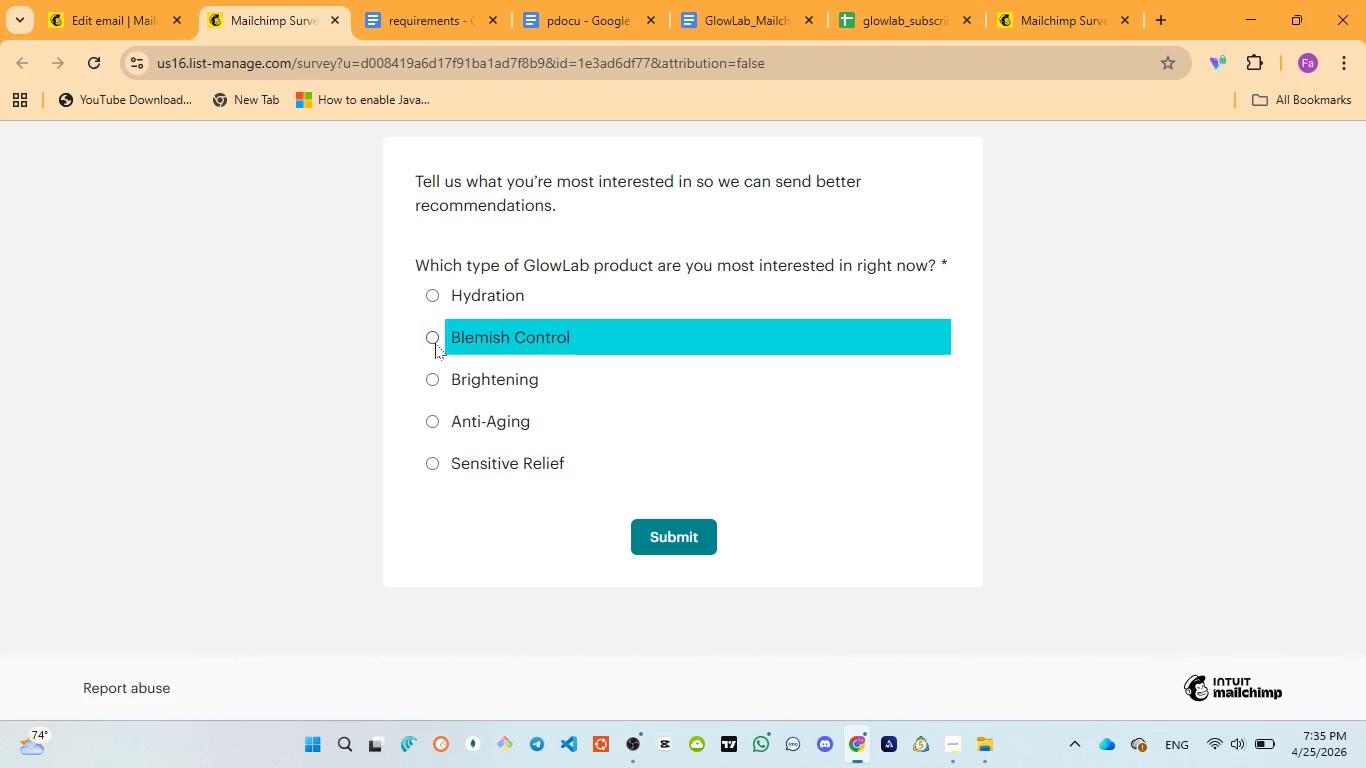 
wait(5.45)
 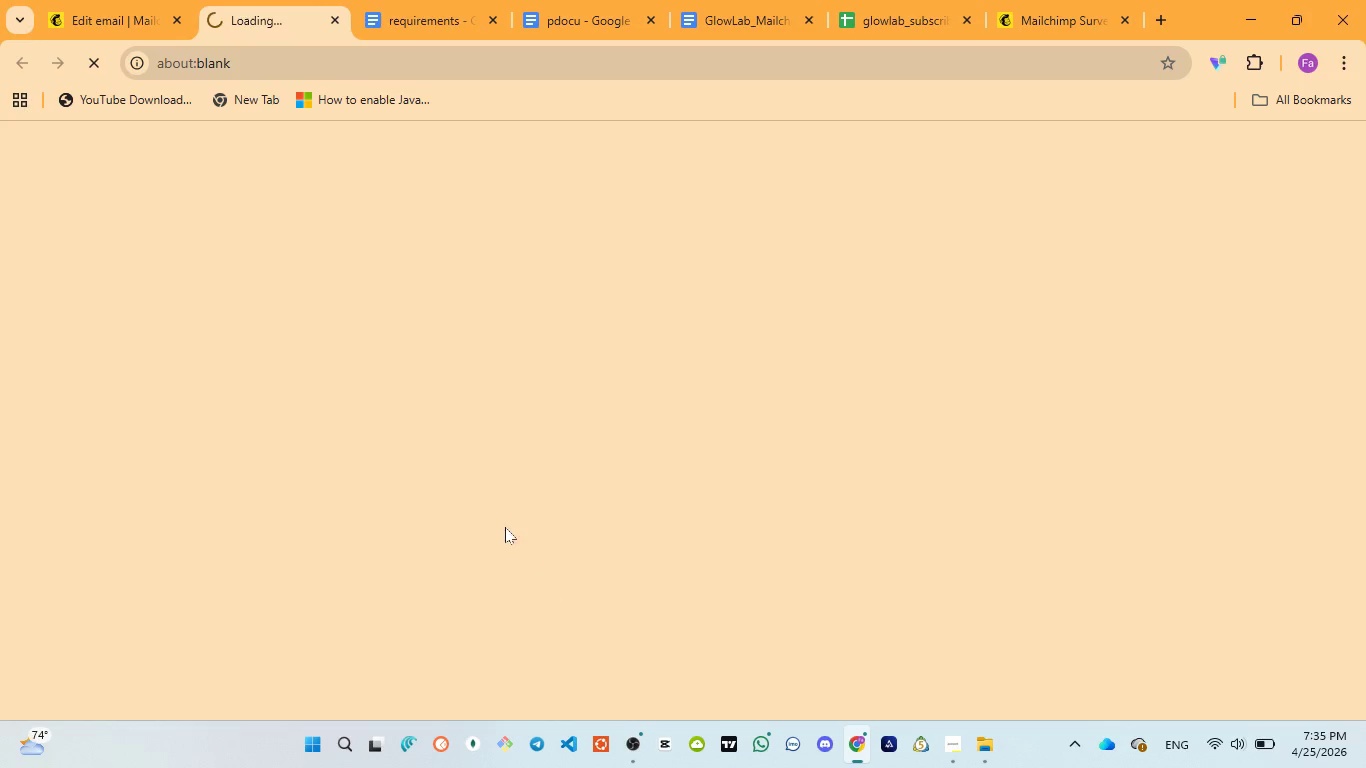 
left_click([336, 15])
 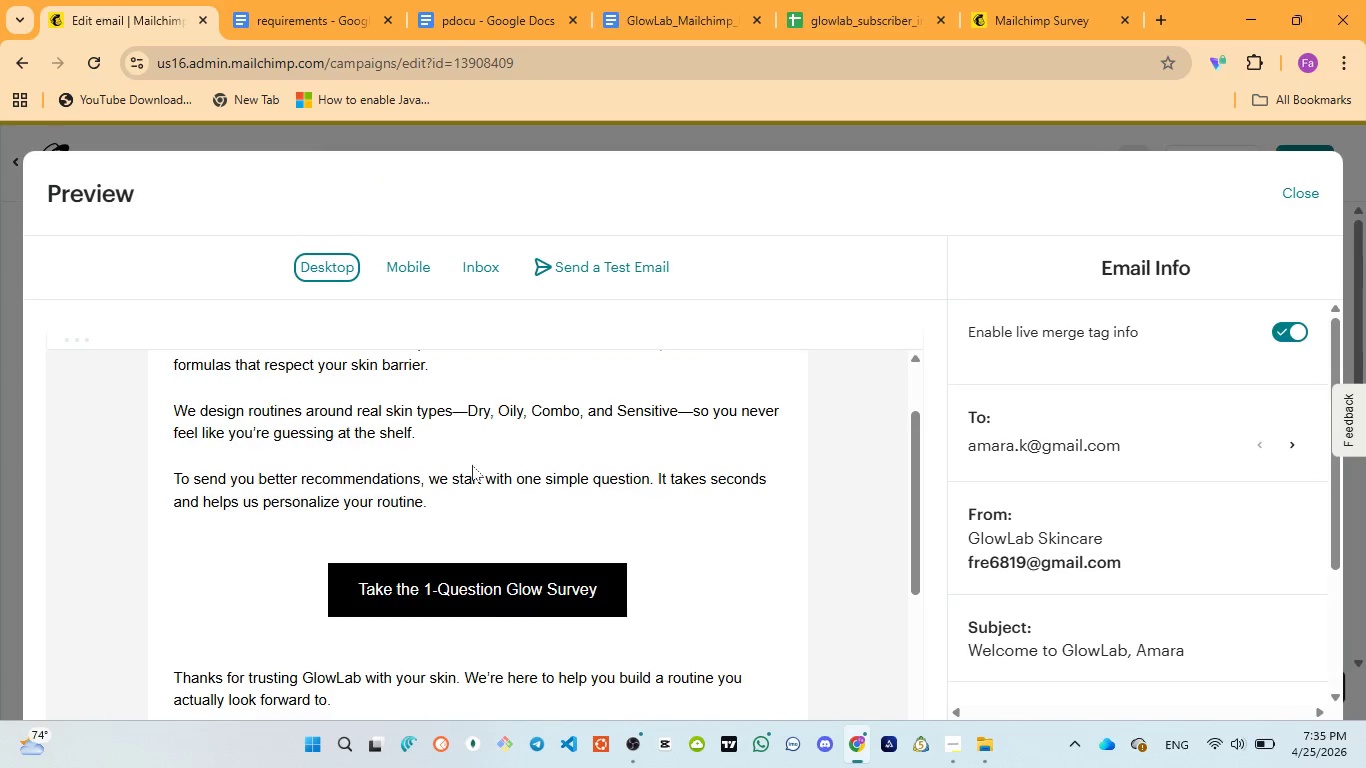 
left_click([406, 261])
 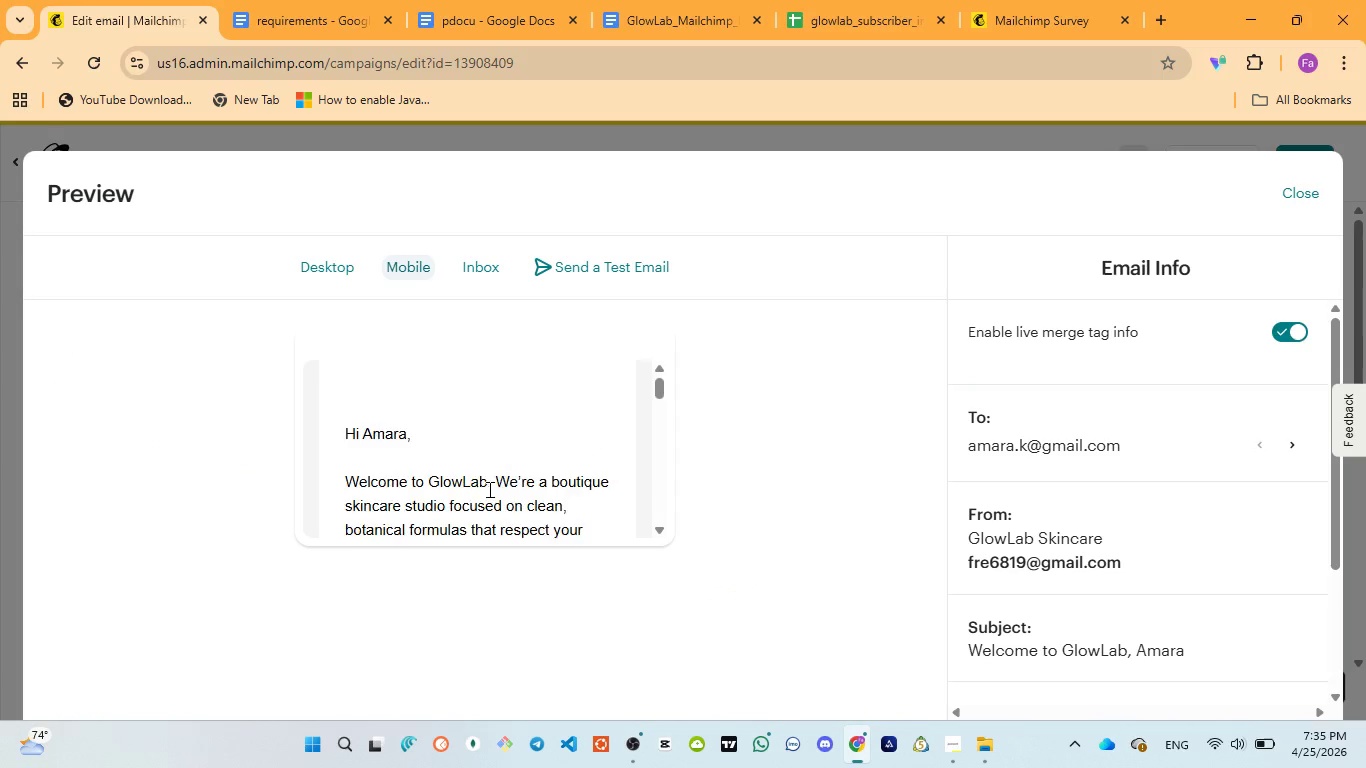 
scroll: coordinate [385, 240], scroll_direction: up, amount: 2.0
 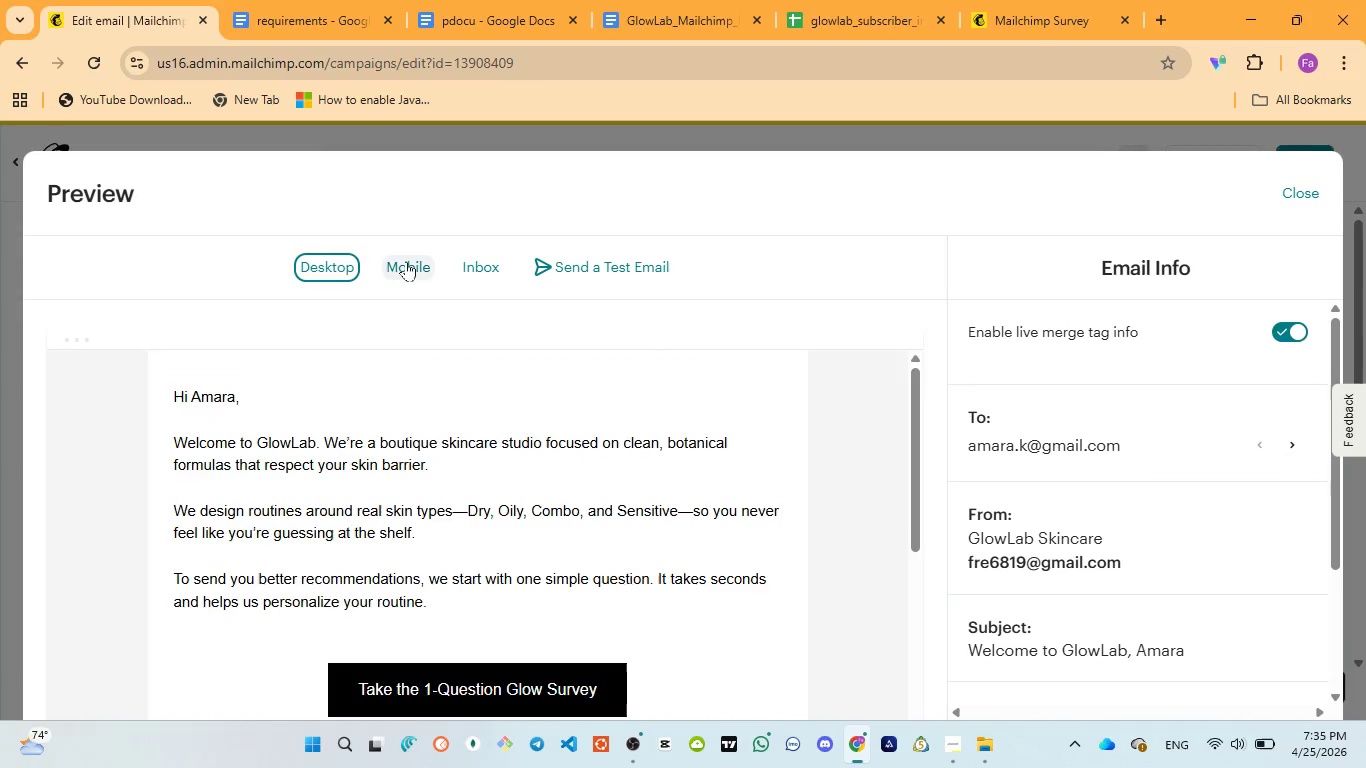 
scroll: coordinate [490, 494], scroll_direction: down, amount: 13.0
 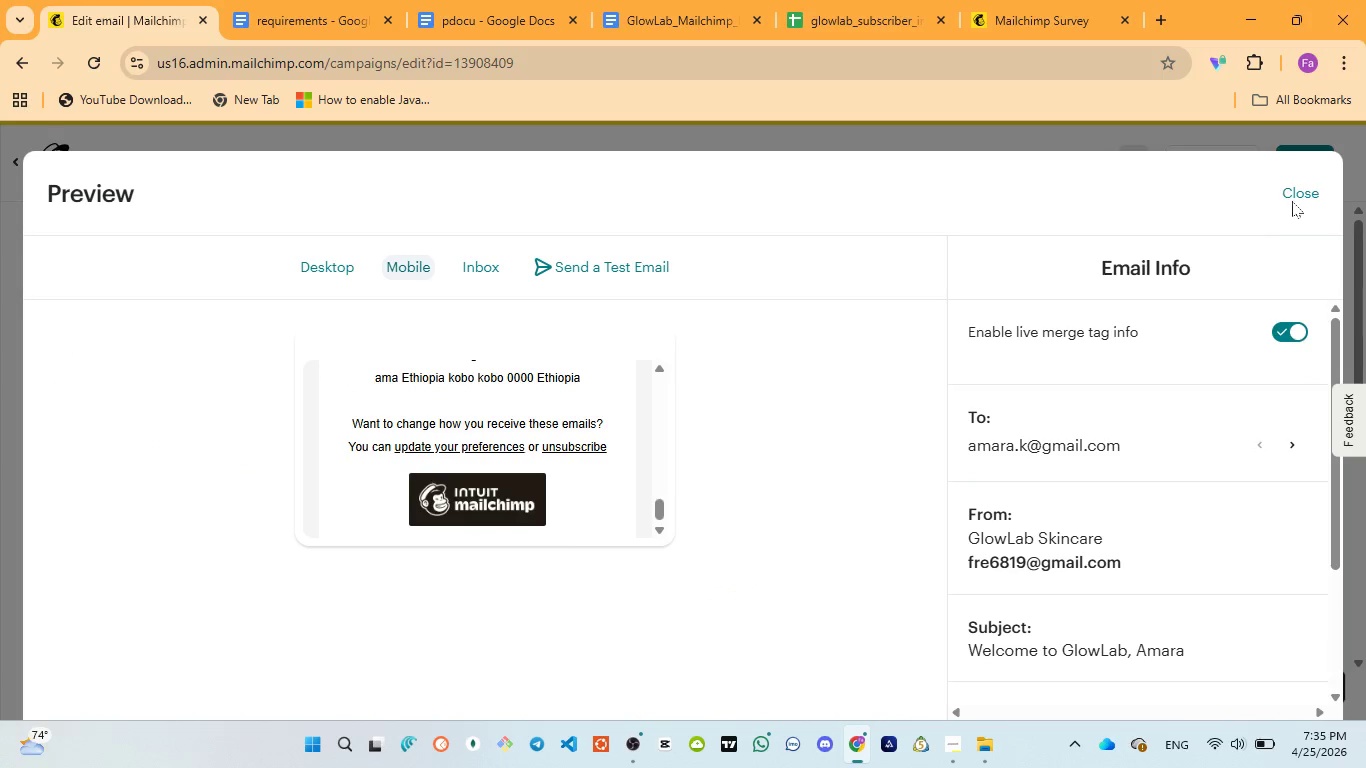 
left_click([1310, 192])
 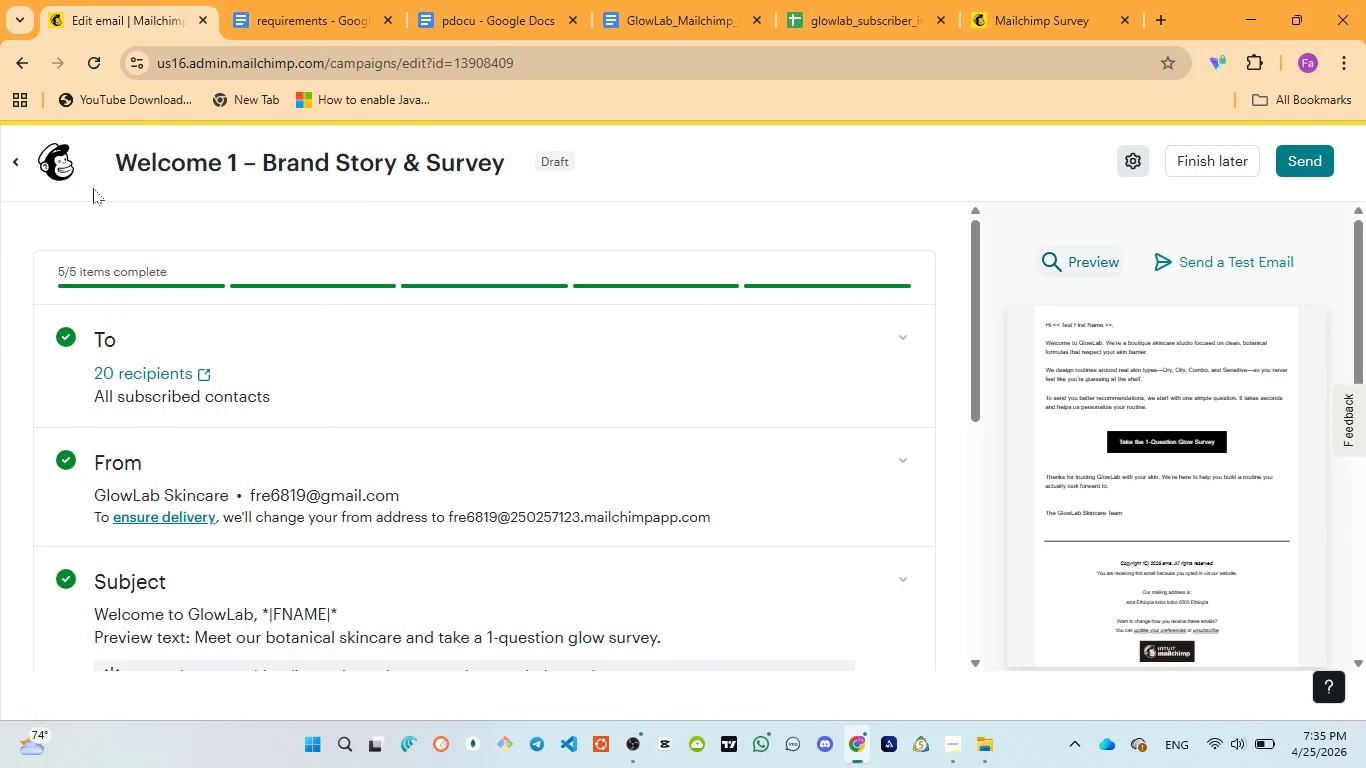 
mouse_move([22, 165])
 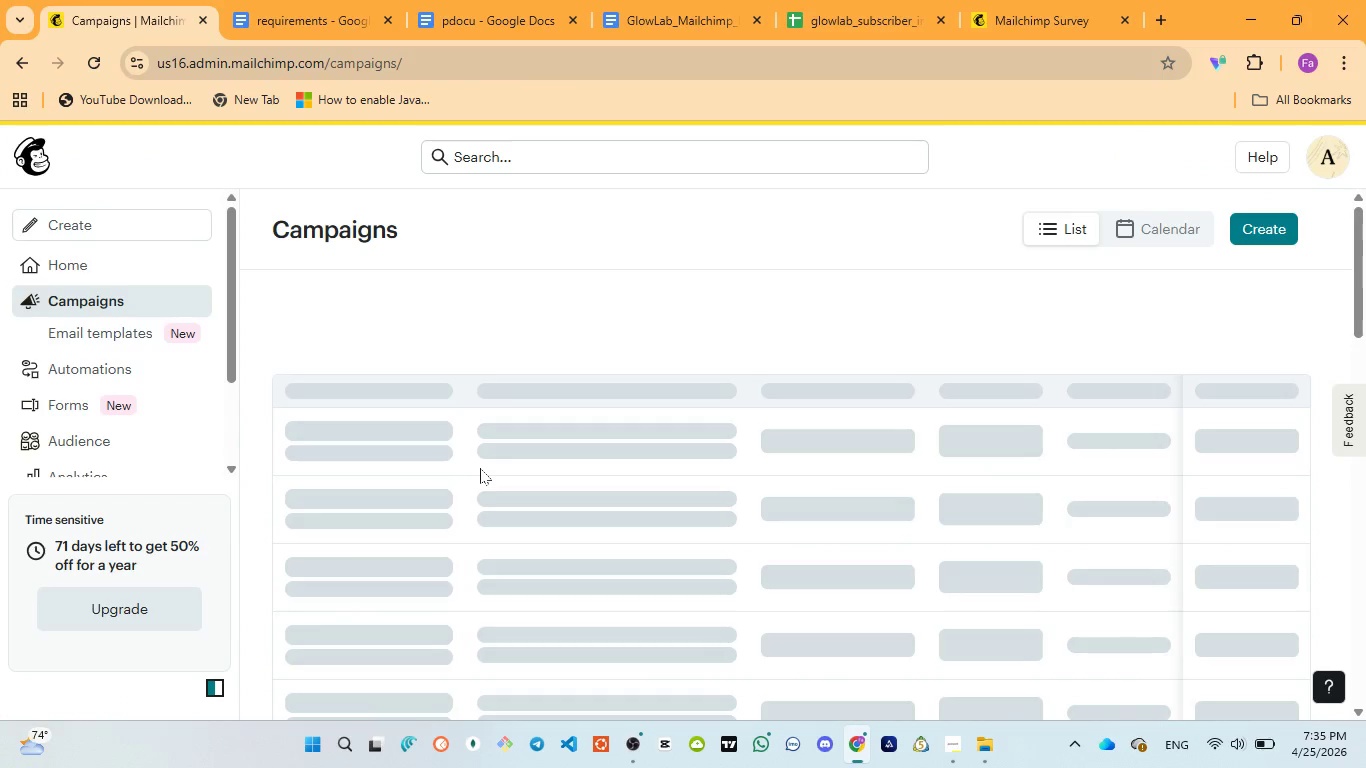 
wait(5.06)
 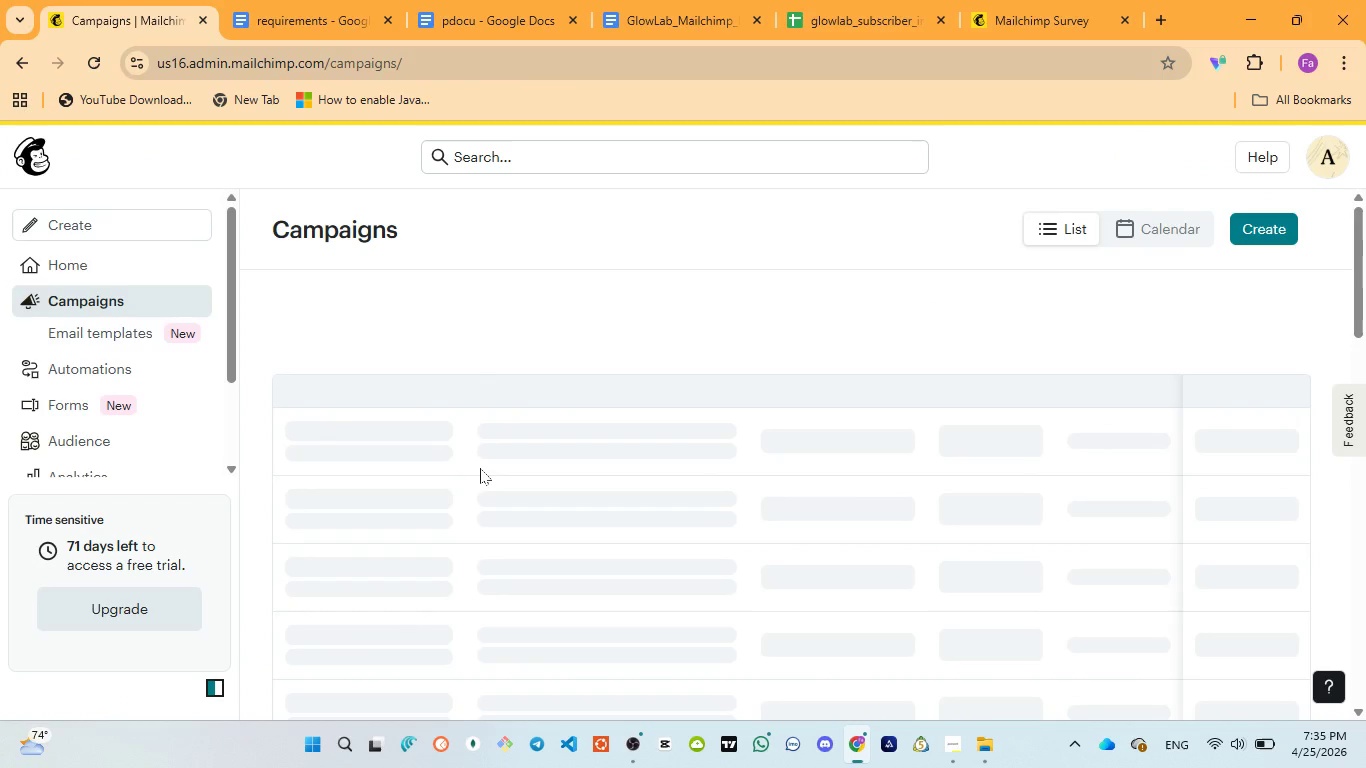 
scroll: coordinate [507, 480], scroll_direction: down, amount: 6.0
 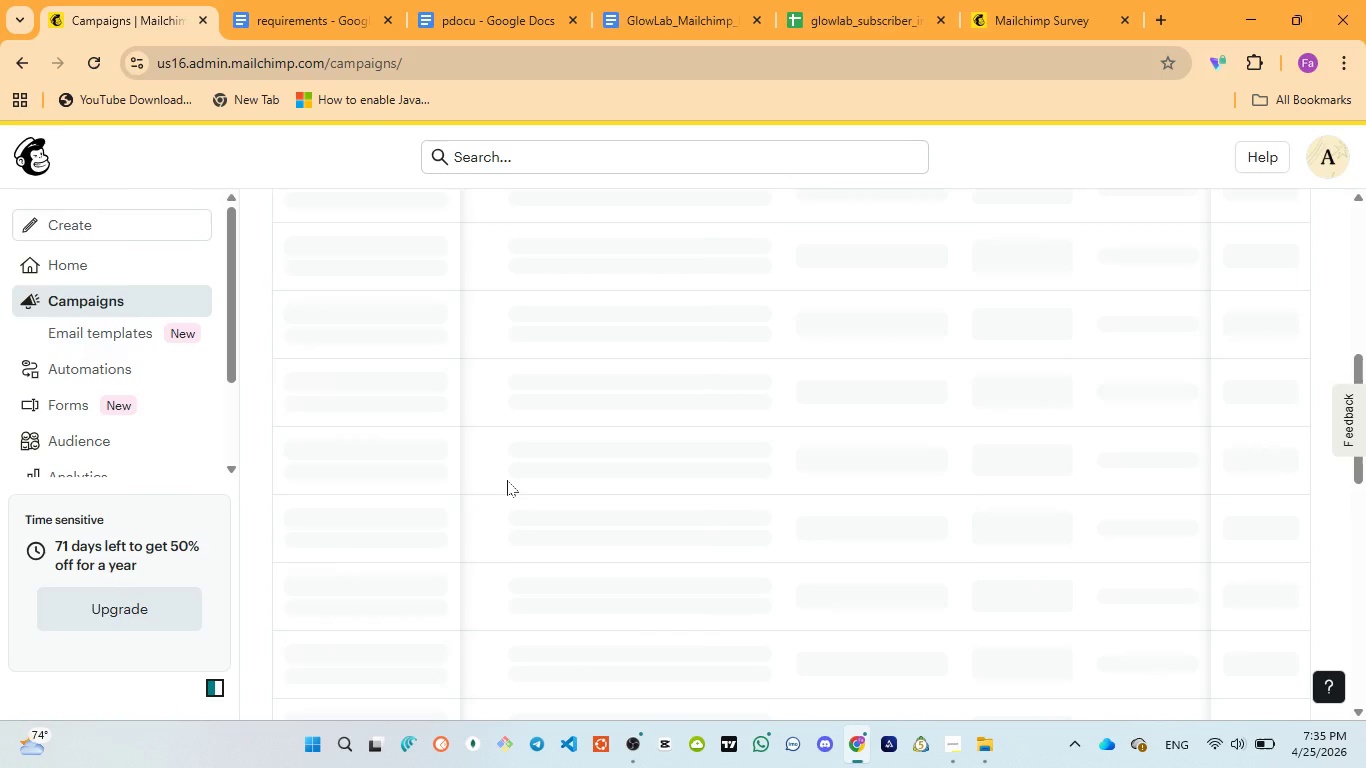 
scroll: coordinate [507, 480], scroll_direction: up, amount: 6.0
 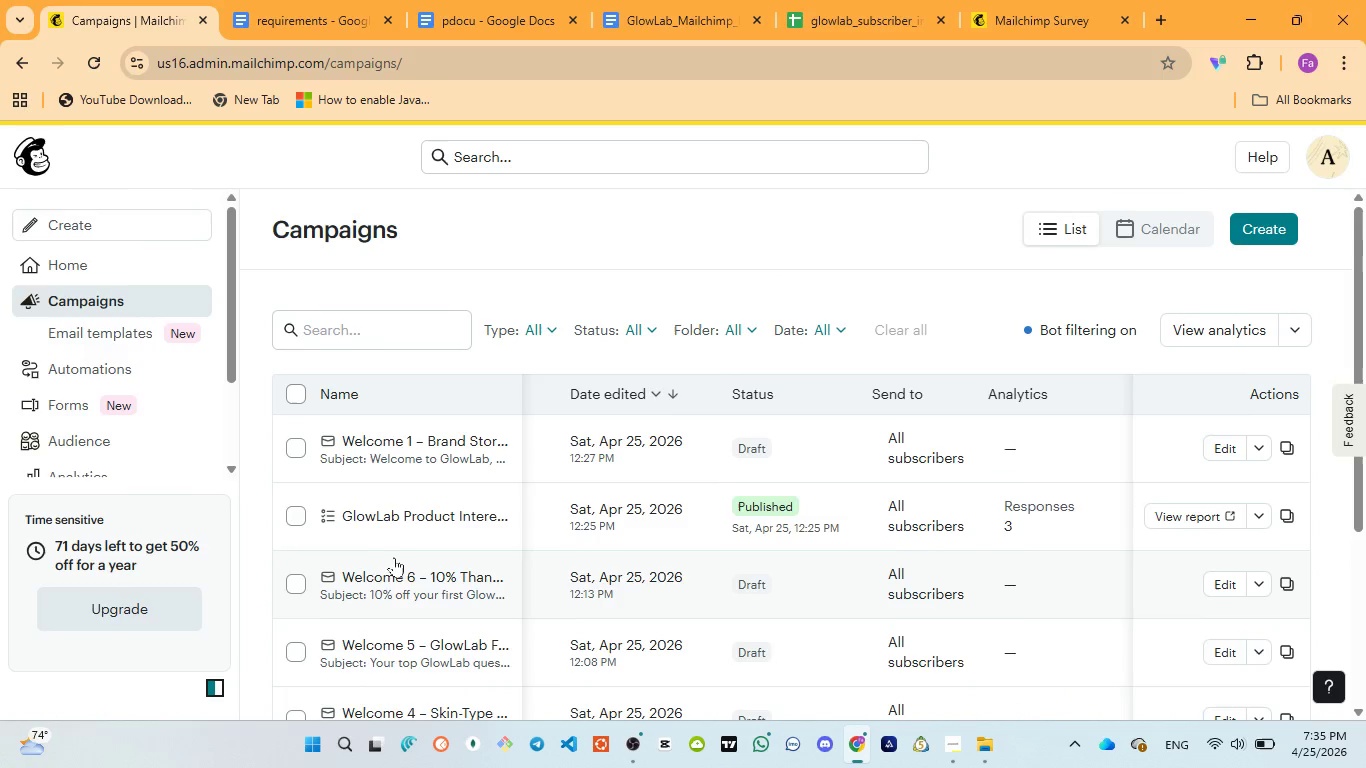 
scroll: coordinate [397, 560], scroll_direction: down, amount: 5.0
 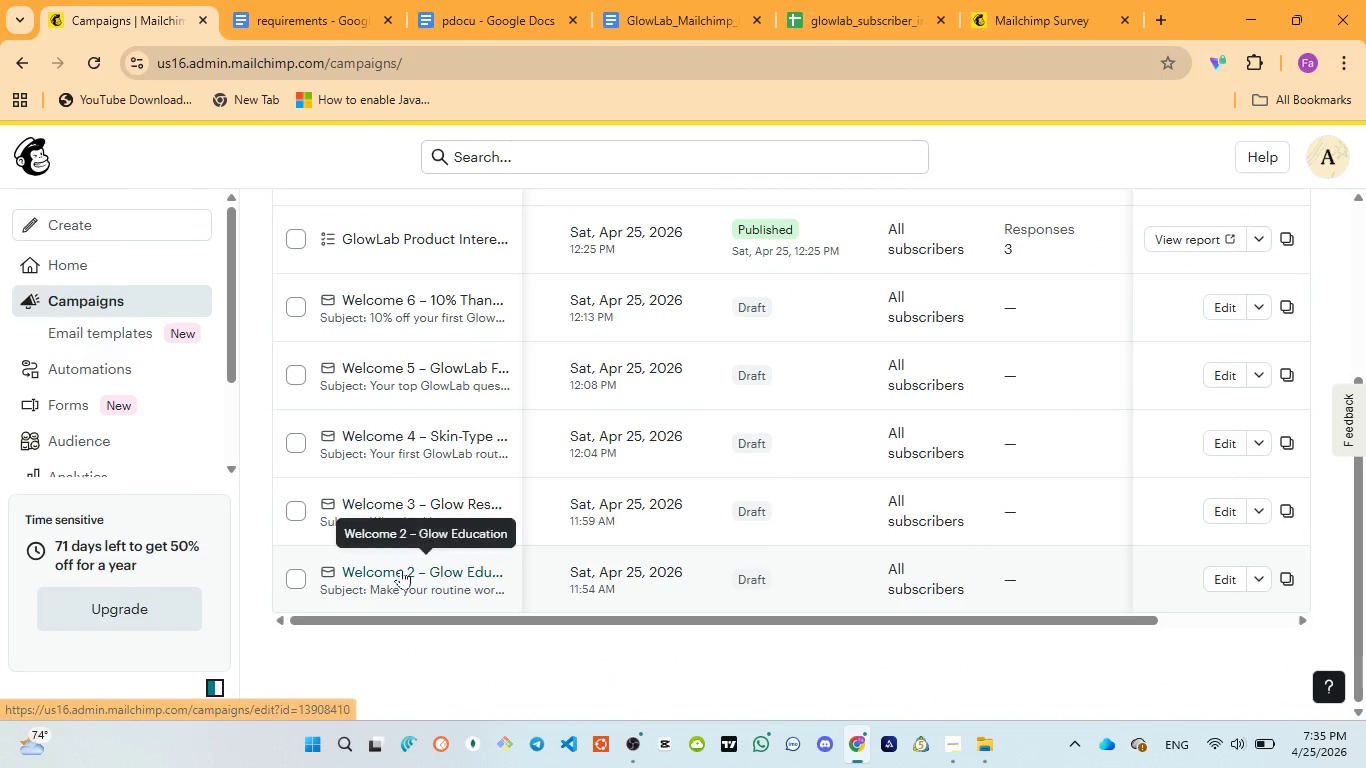 
left_click([401, 569])
 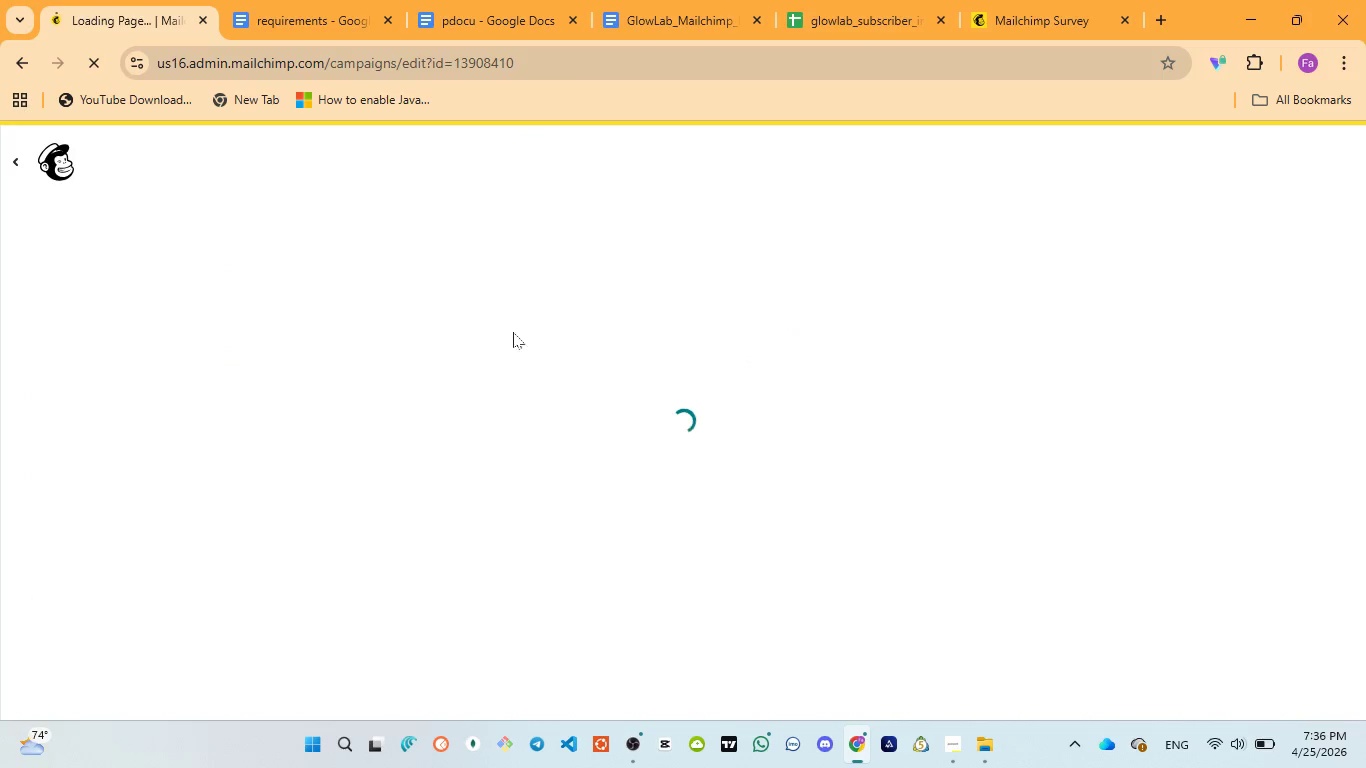 
wait(11.83)
 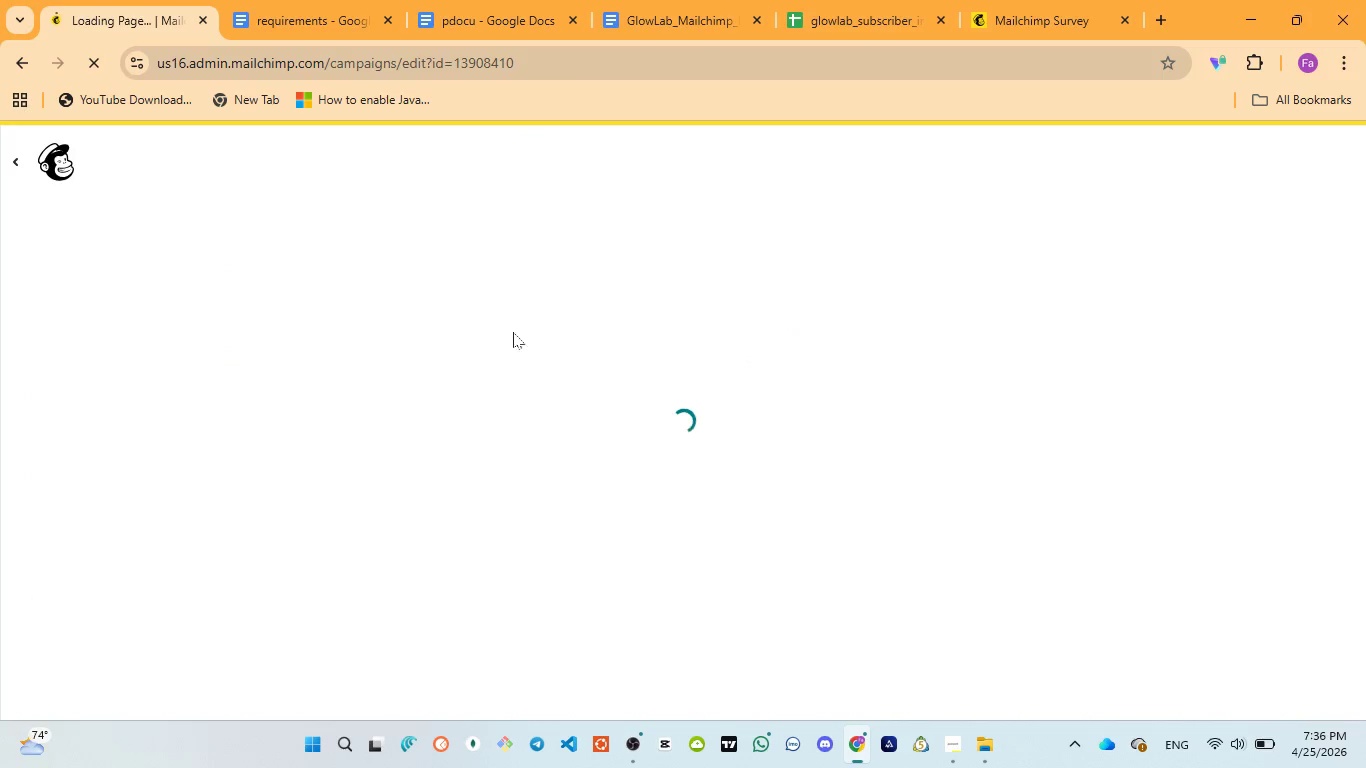 
left_click([1079, 260])
 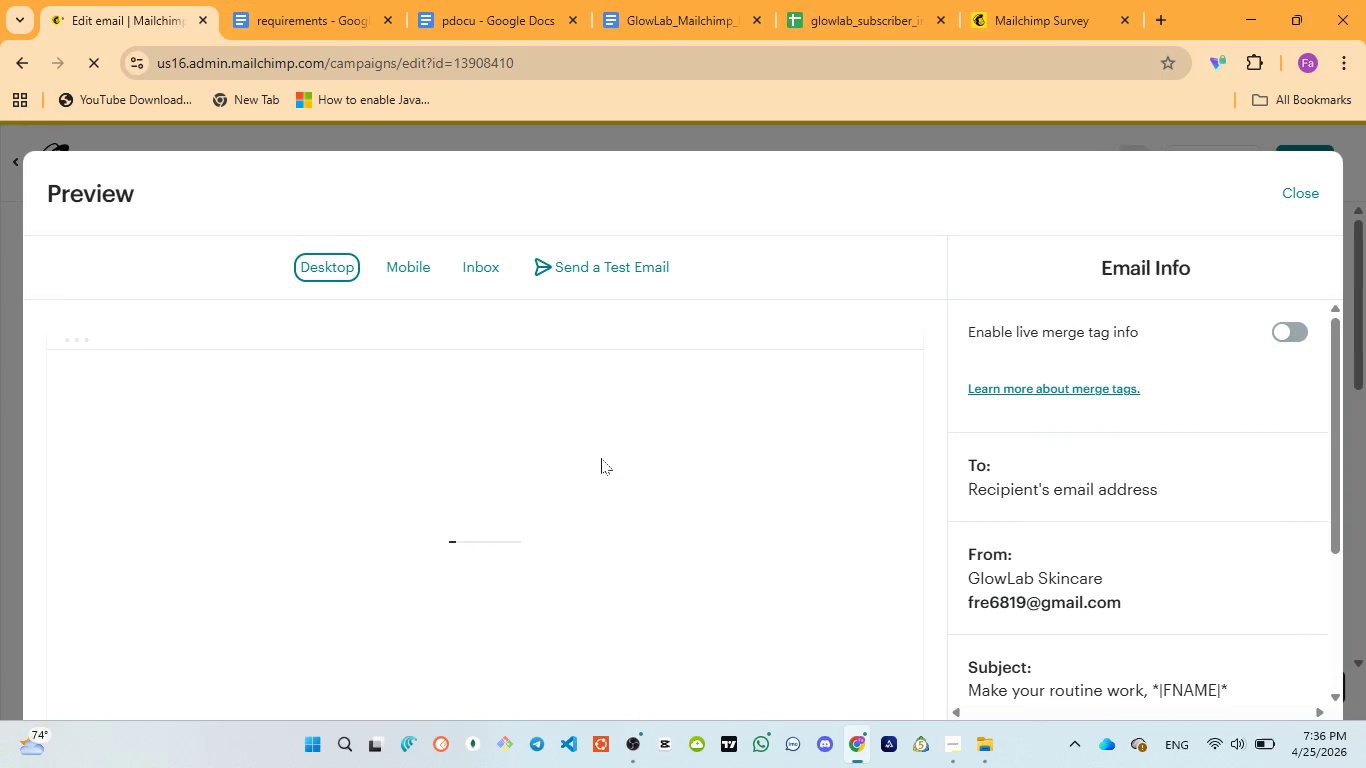 
wait(5.7)
 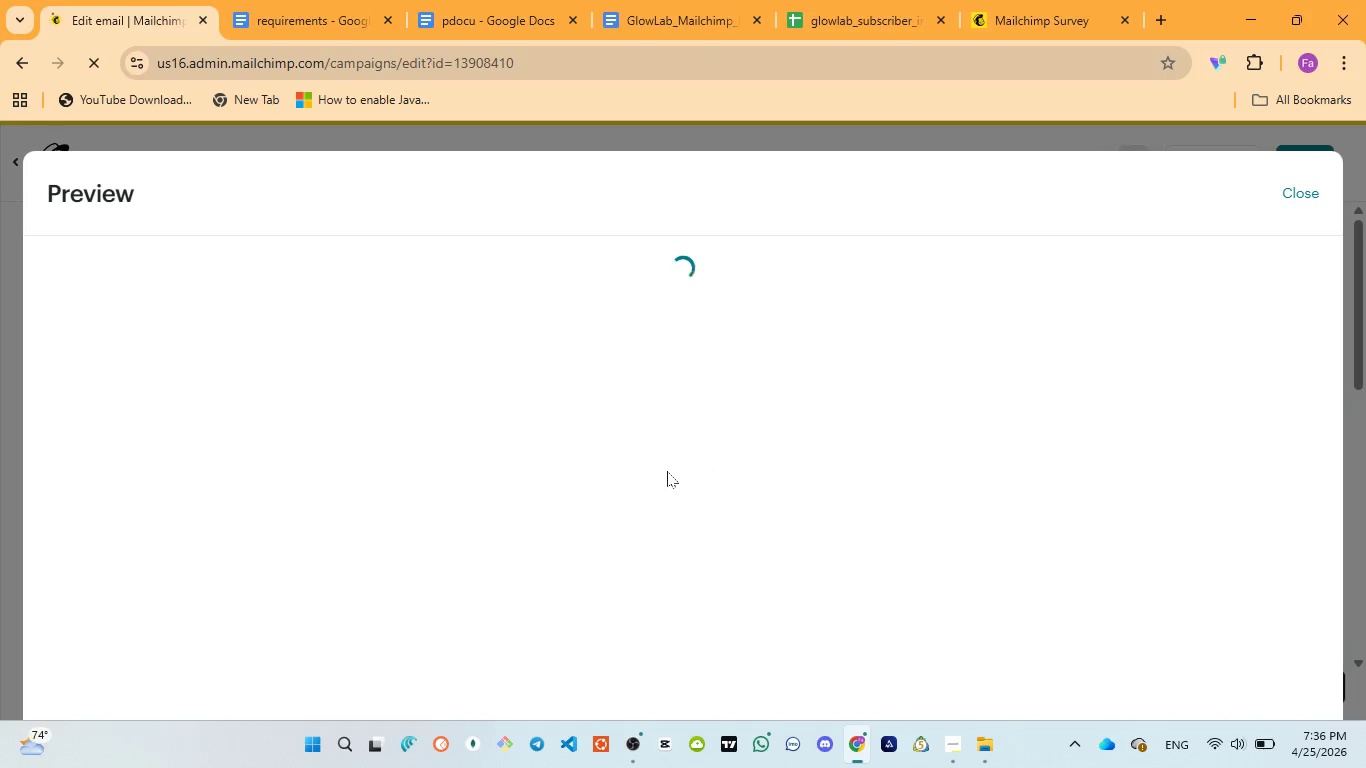 
scroll: coordinate [599, 464], scroll_direction: down, amount: 2.0
 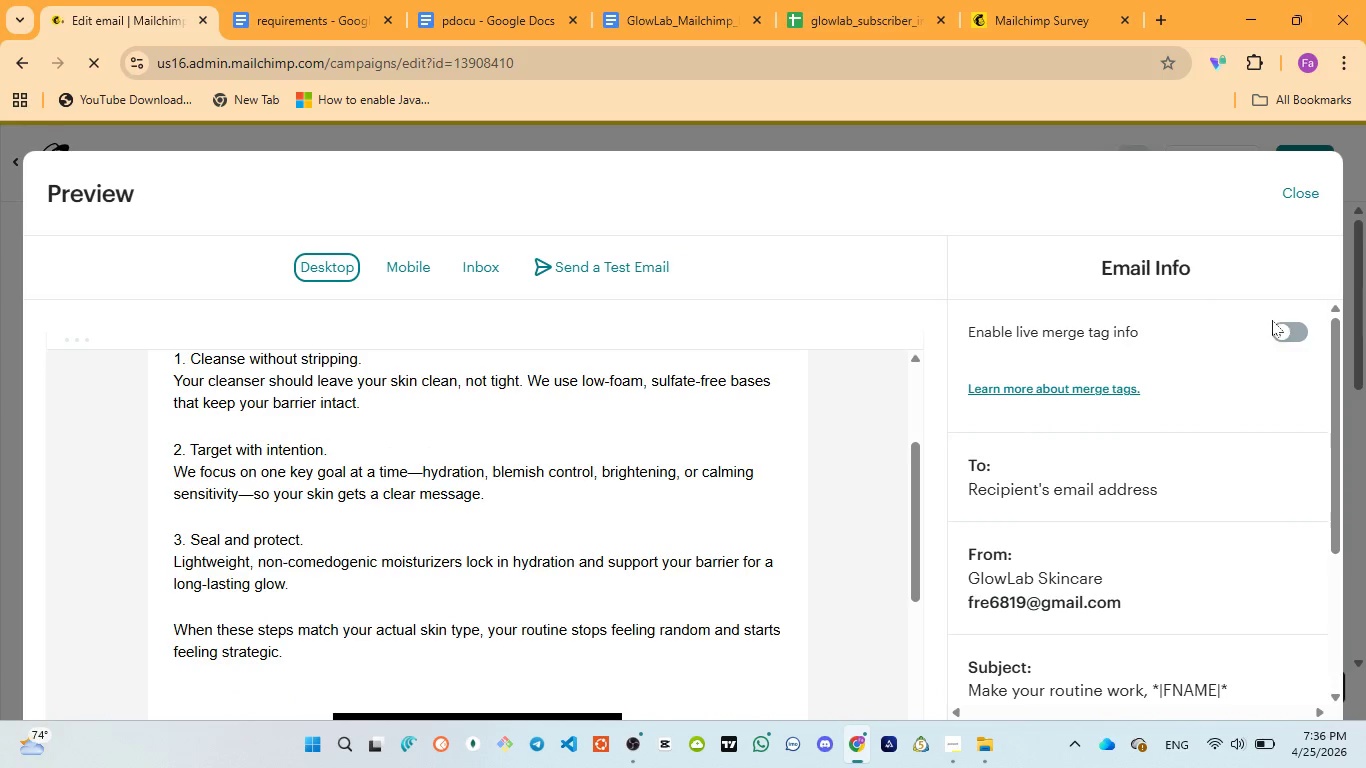 
left_click([1283, 319])
 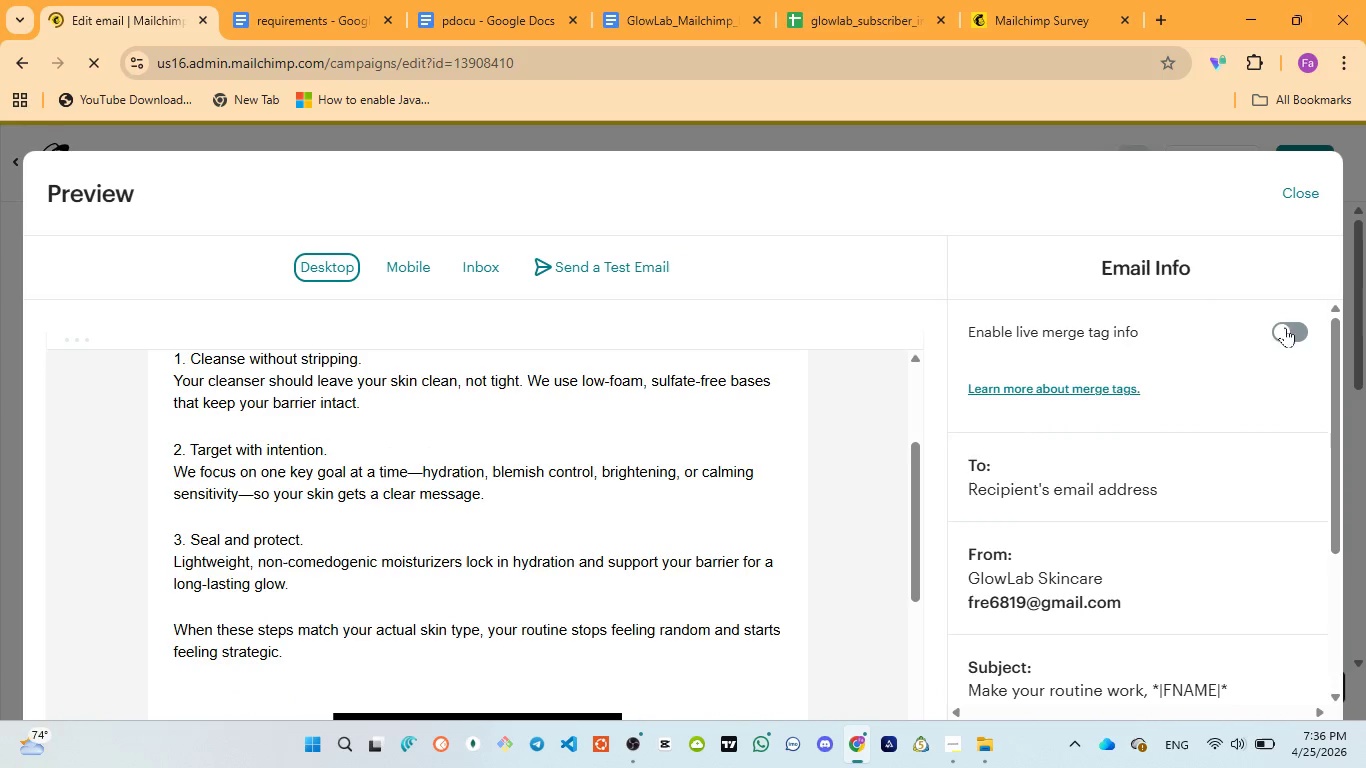 
left_click([1288, 330])
 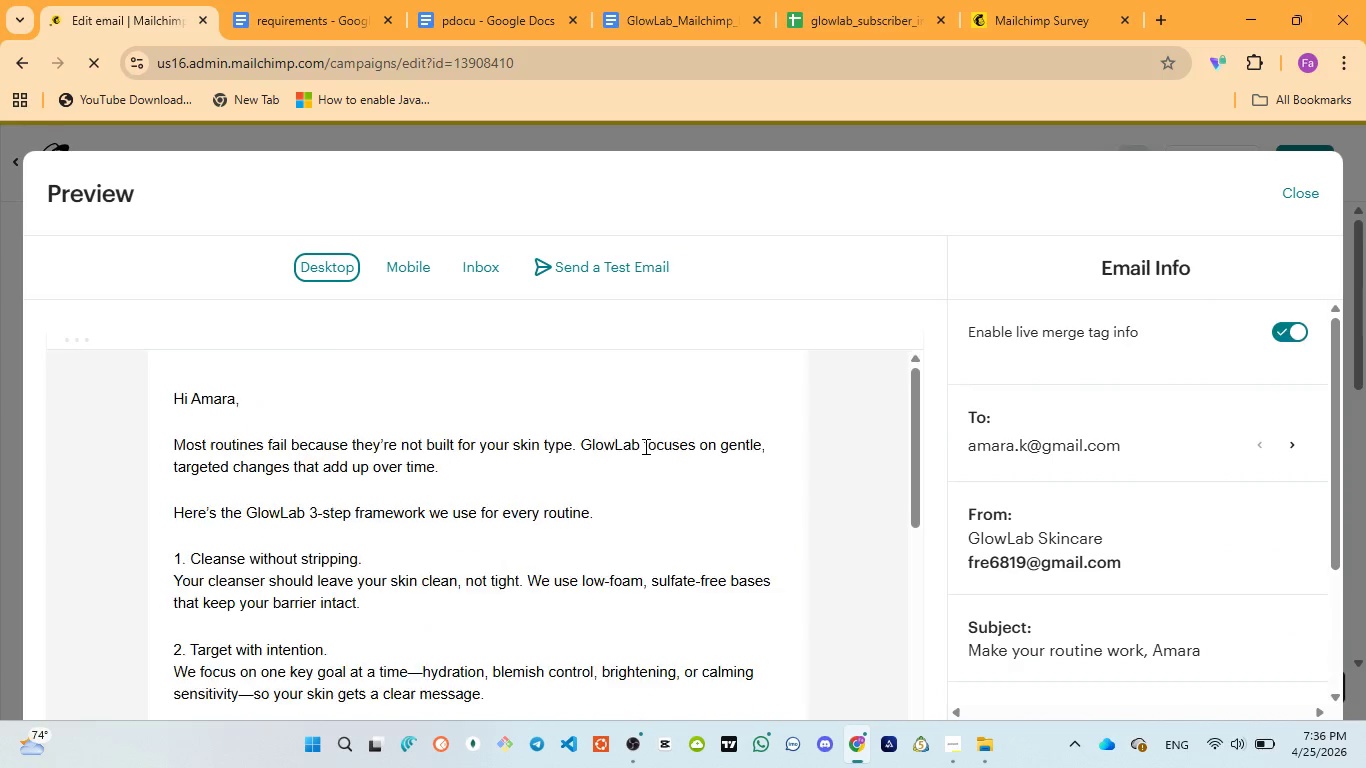 
scroll: coordinate [648, 452], scroll_direction: down, amount: 3.0
 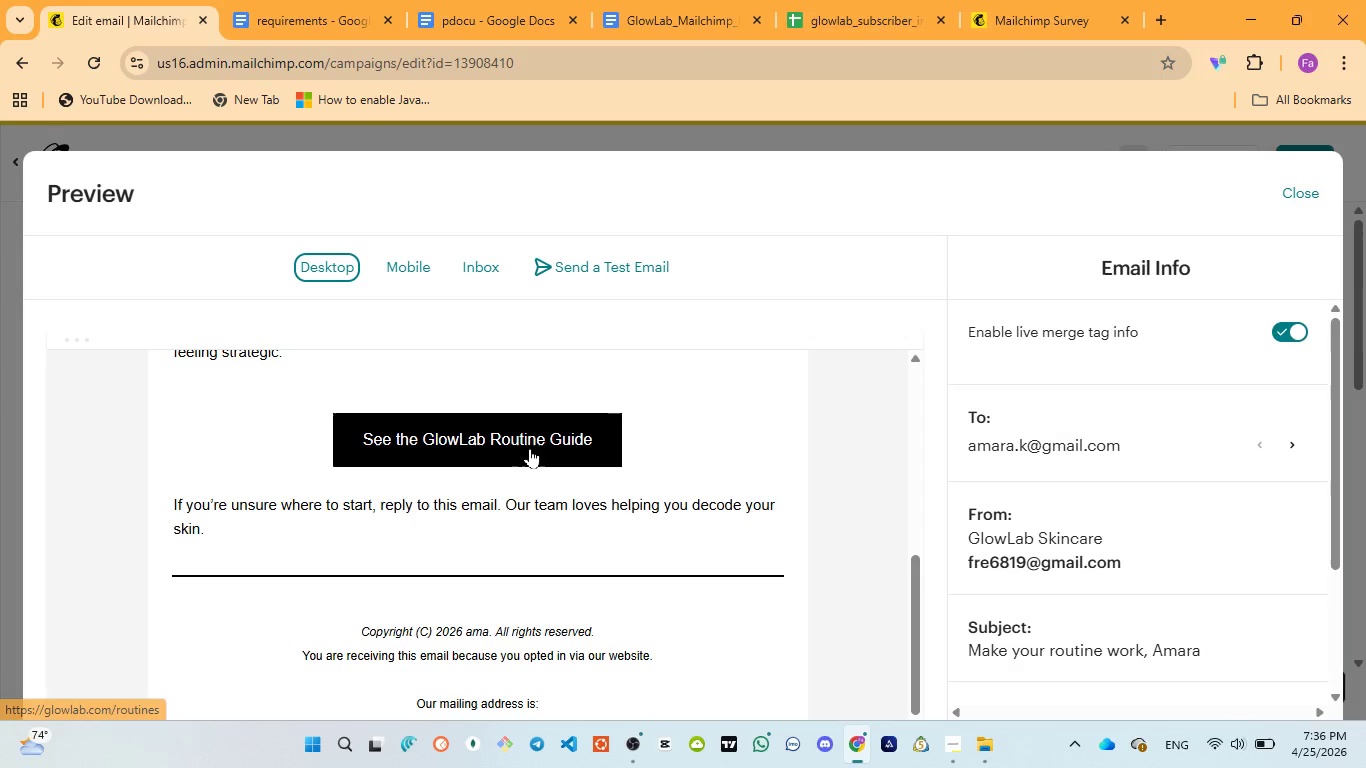 
left_click([530, 448])
 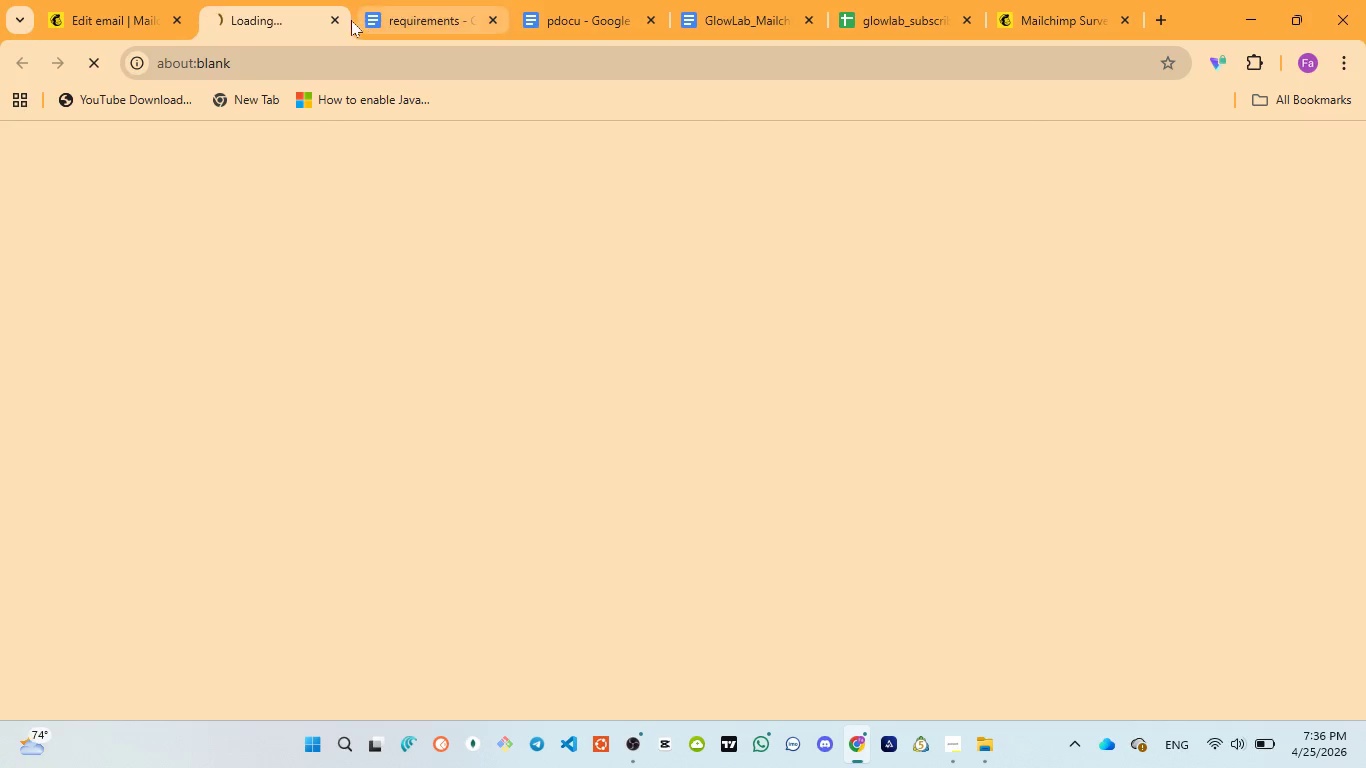 
left_click([336, 19])
 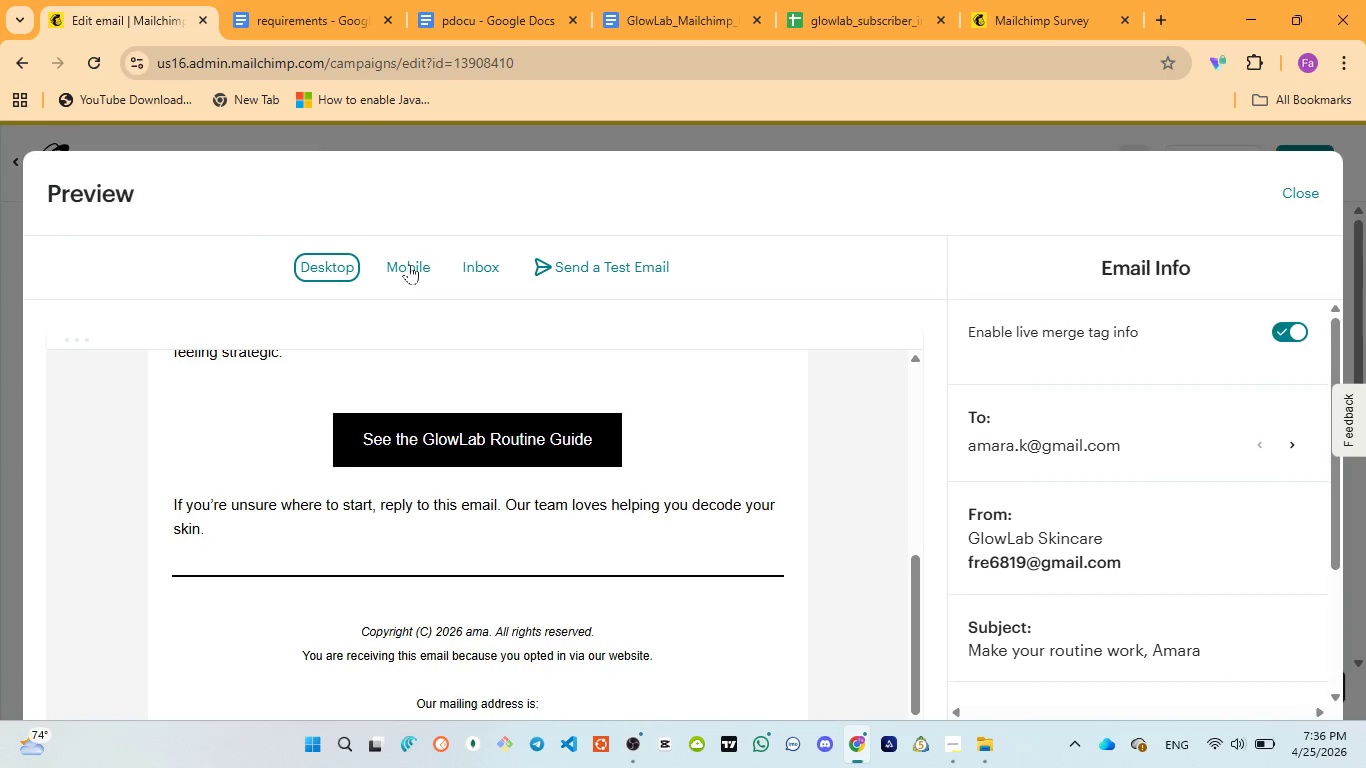 
left_click([409, 264])
 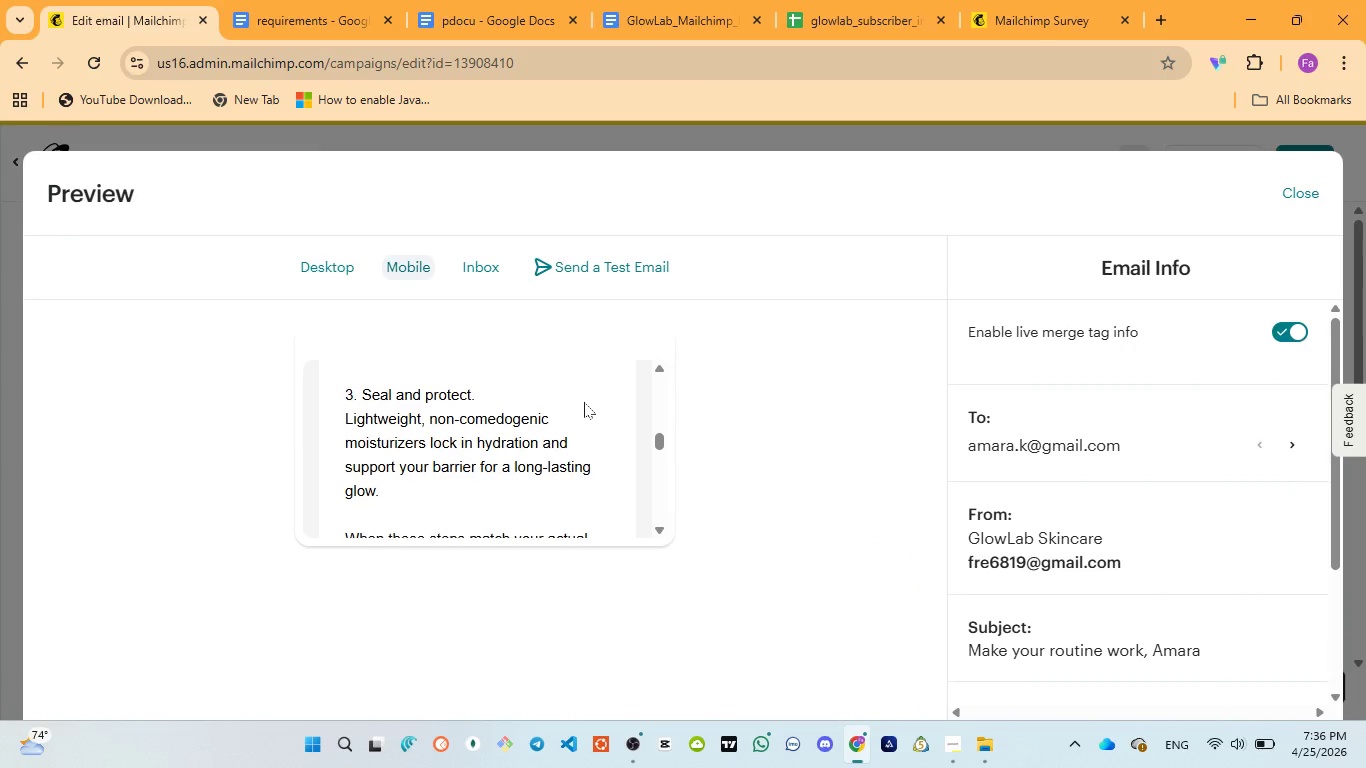 
scroll: coordinate [584, 403], scroll_direction: up, amount: 8.0
 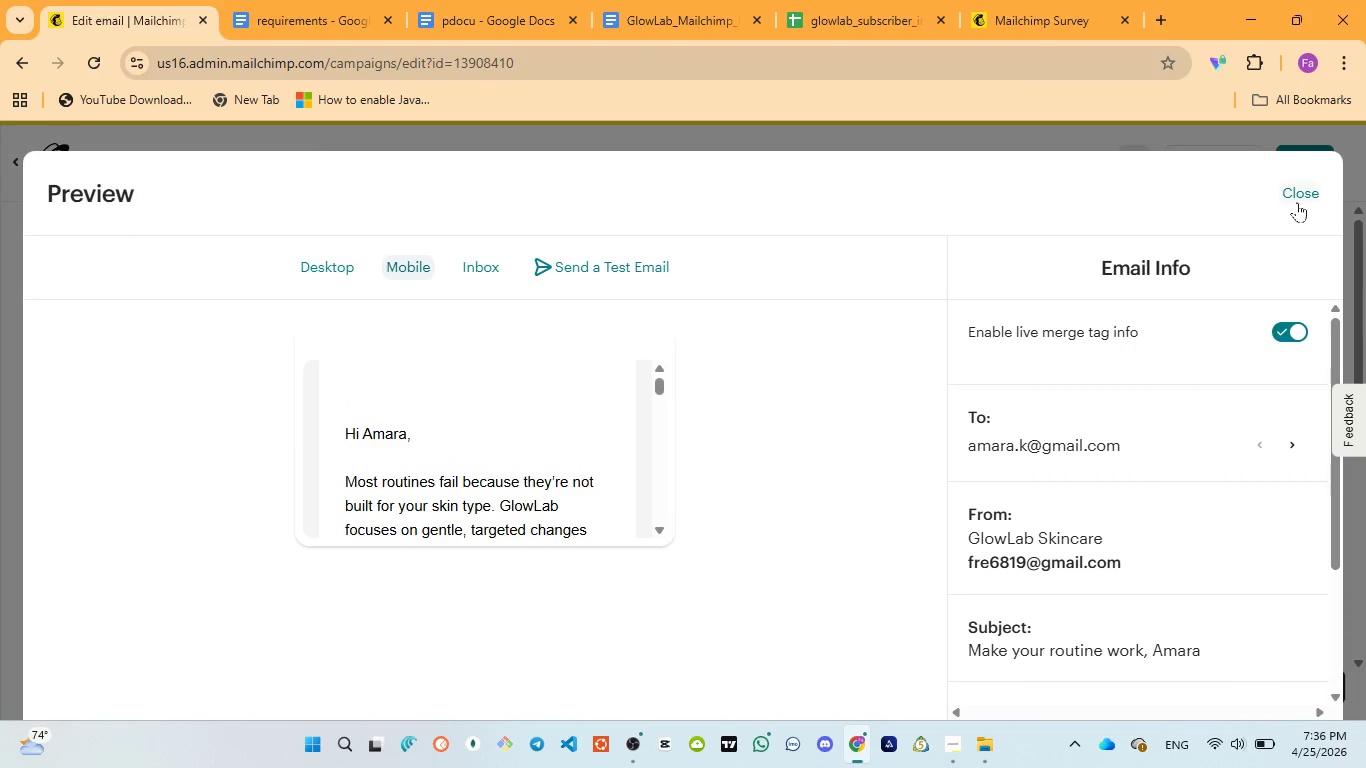 
left_click([1299, 202])
 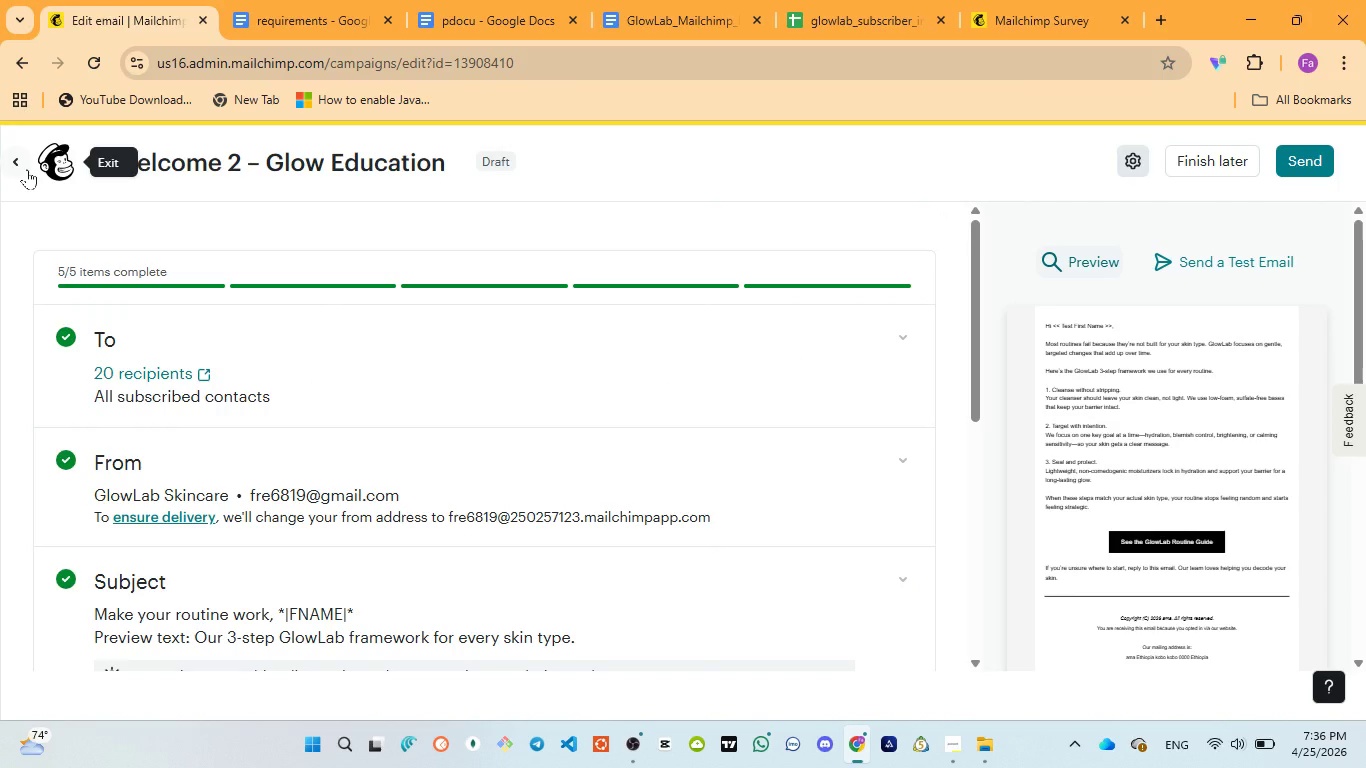 
left_click([27, 169])
 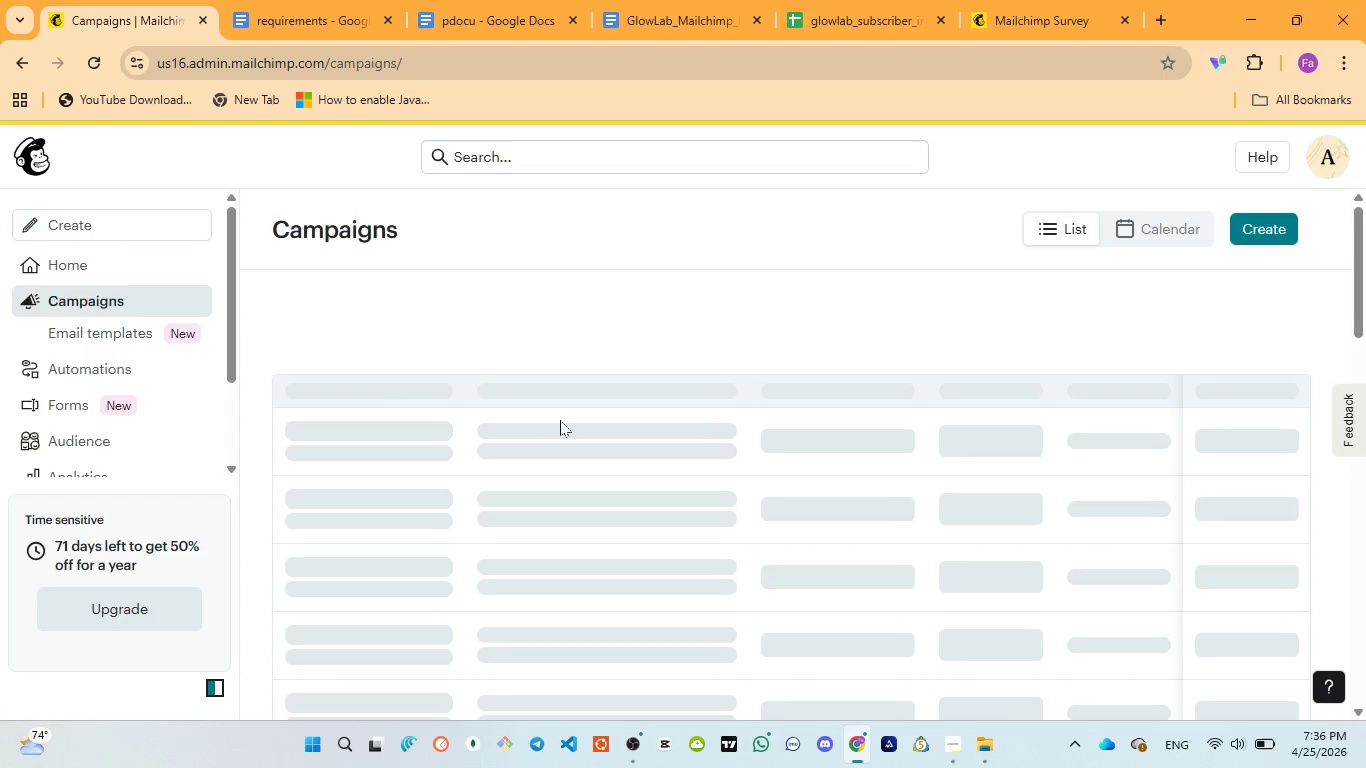 
wait(14.36)
 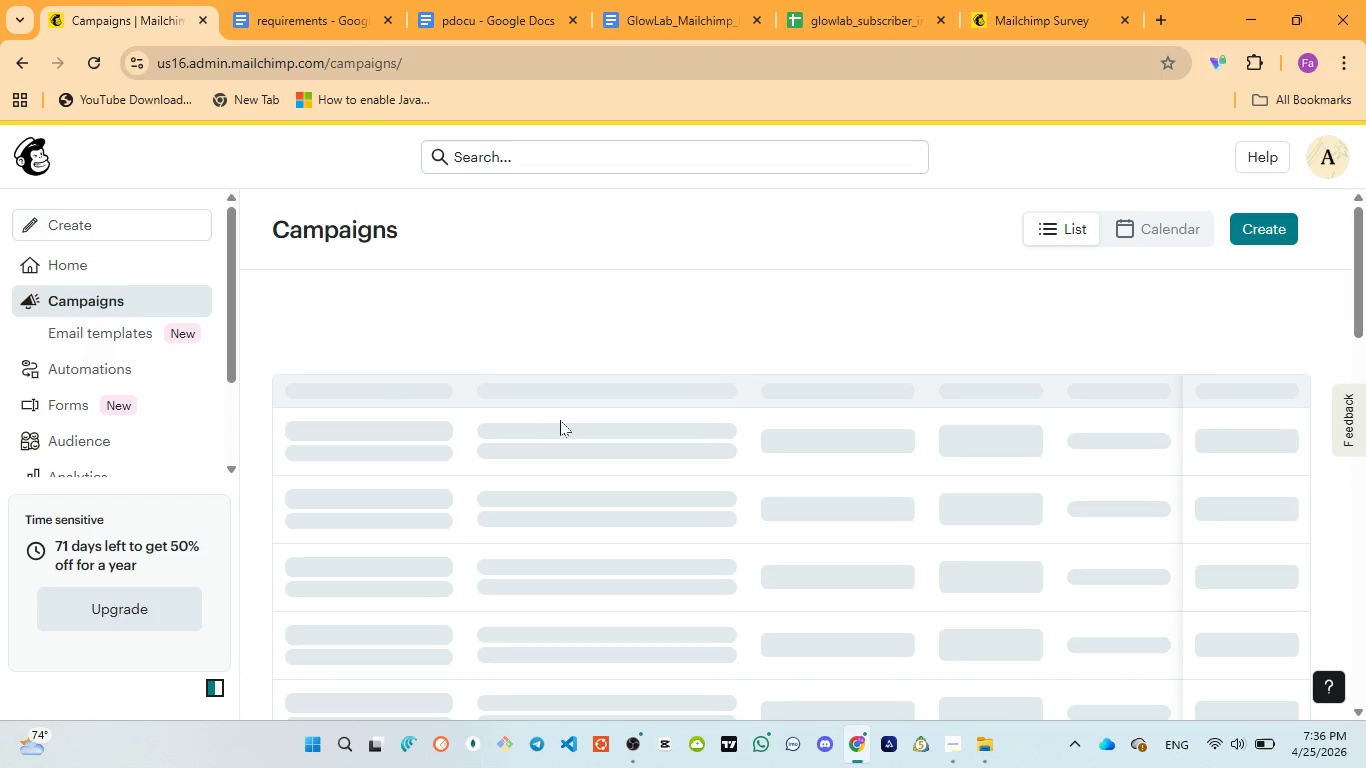 
scroll: coordinate [566, 423], scroll_direction: down, amount: 2.0
 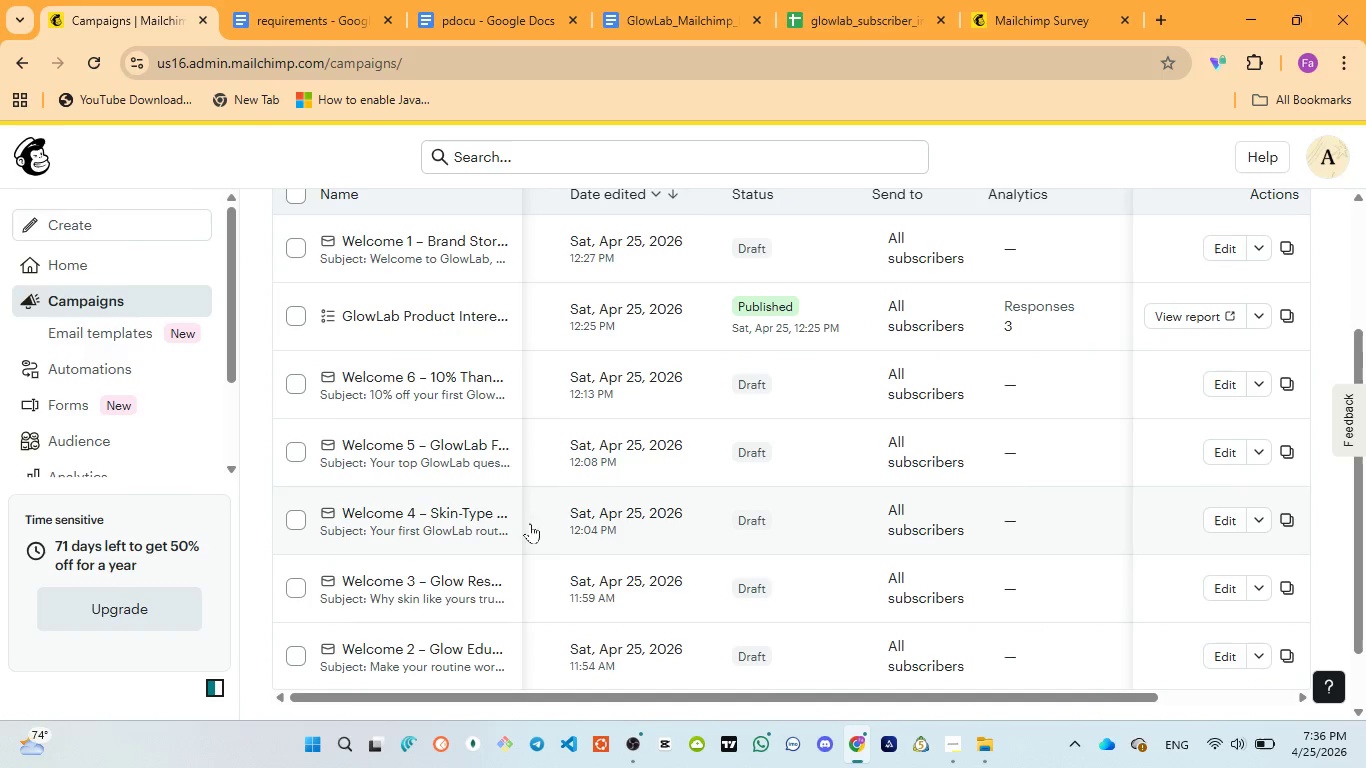 
left_click([418, 576])
 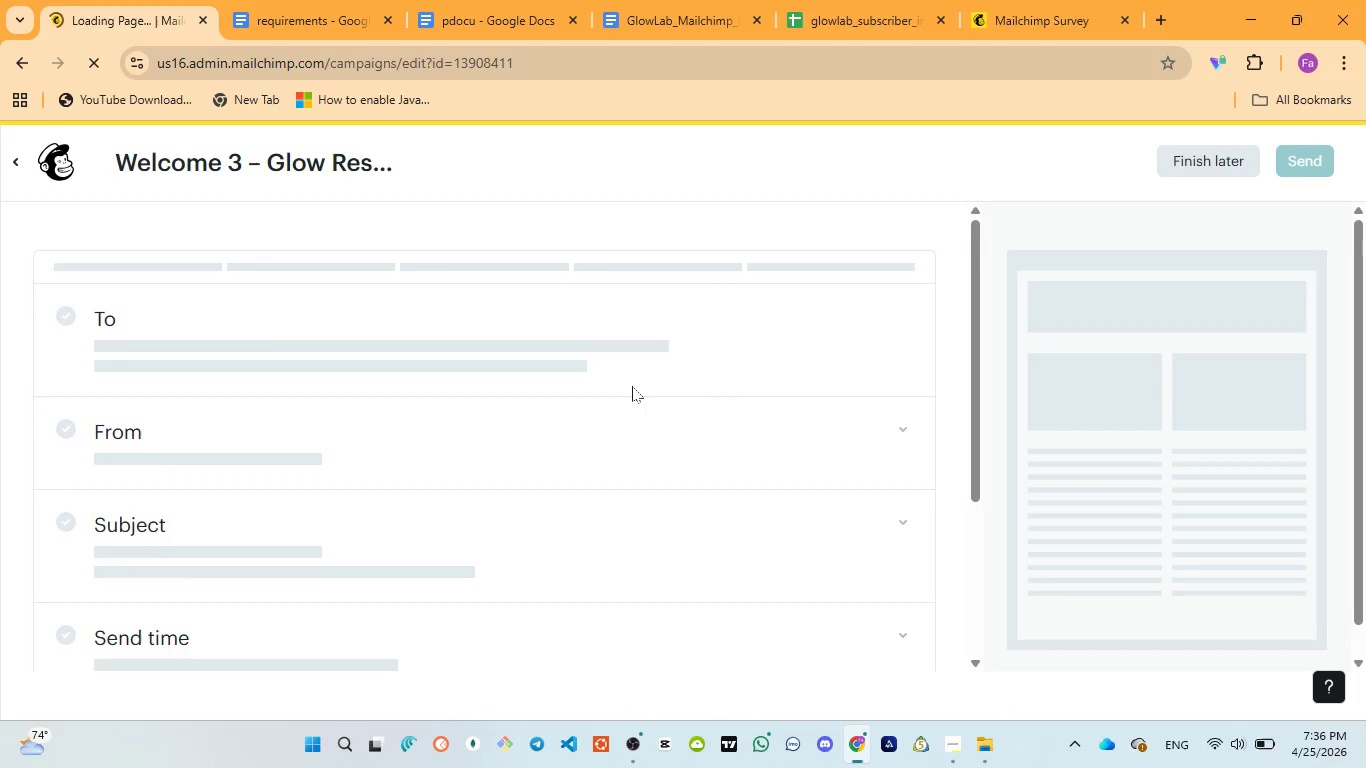 
wait(15.16)
 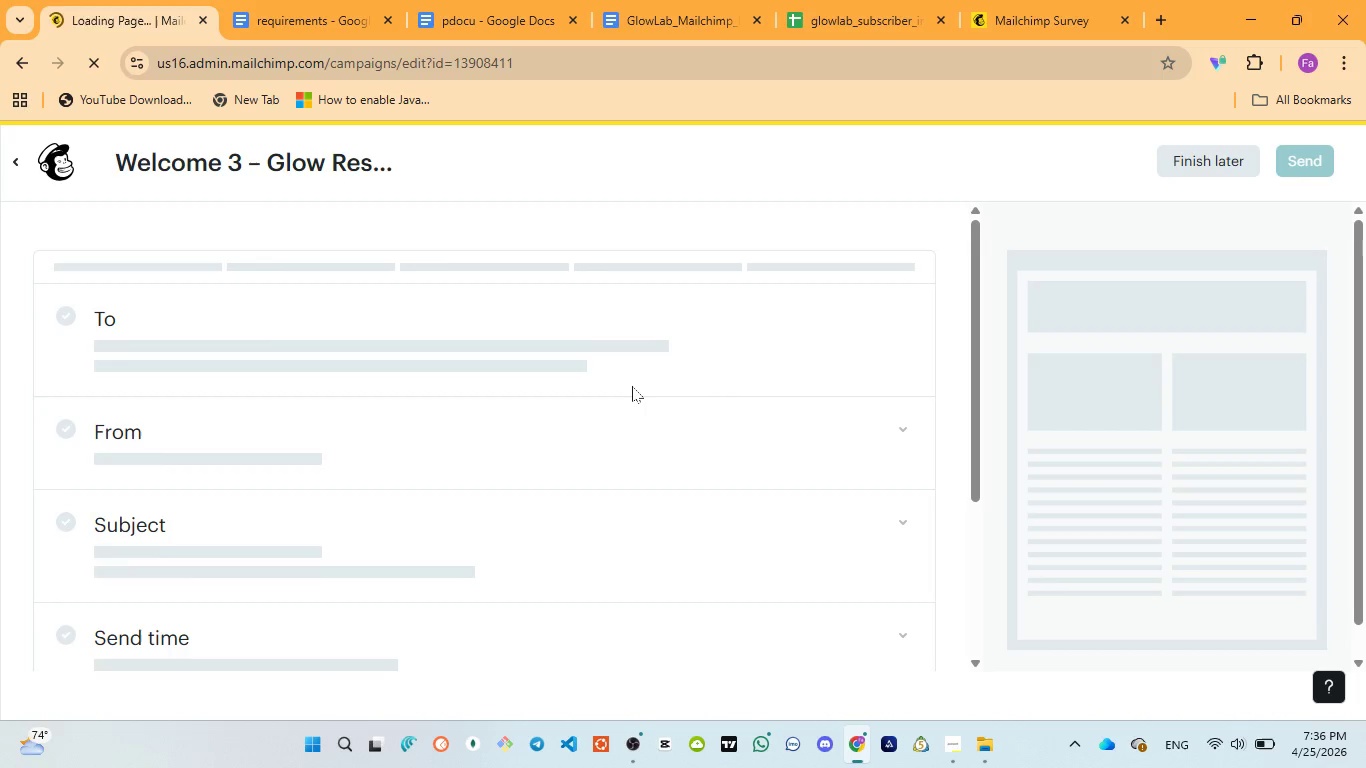 
left_click([1090, 263])
 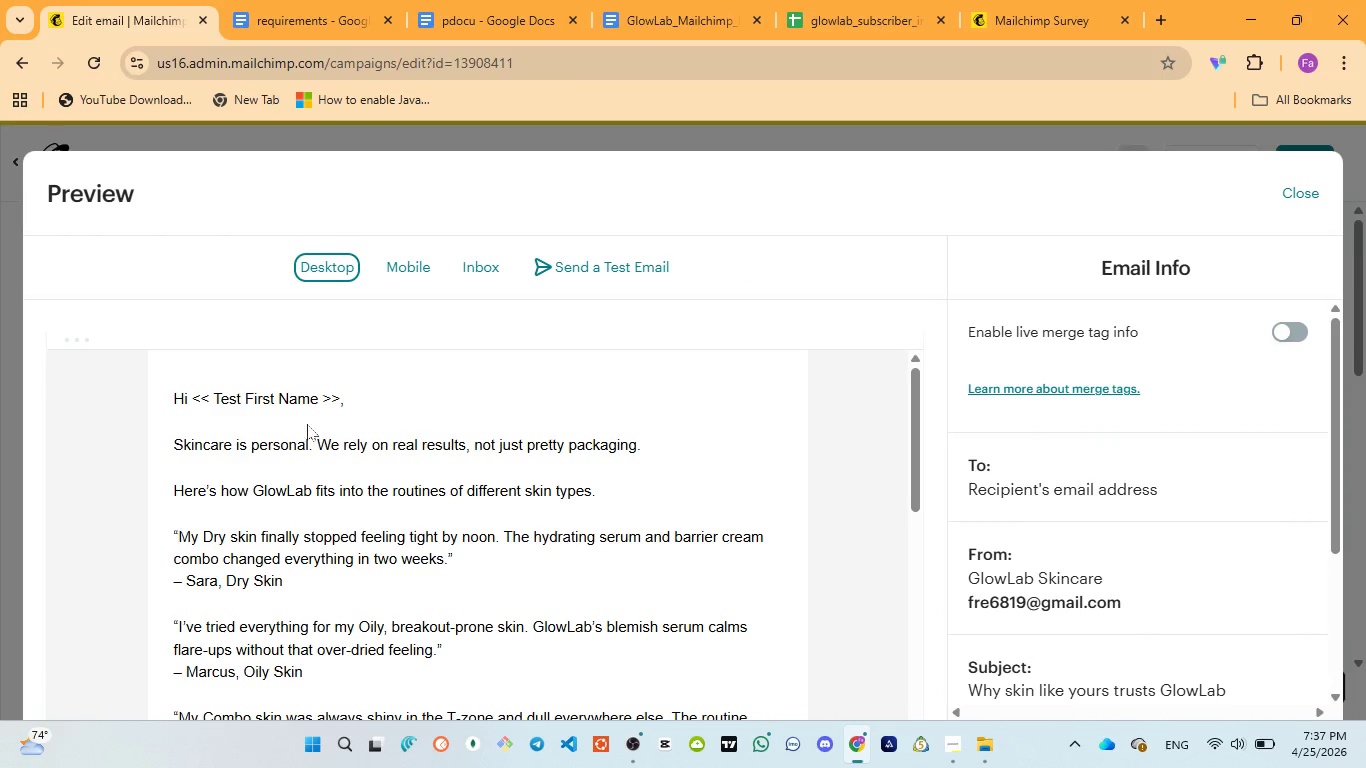 
left_click([1288, 334])
 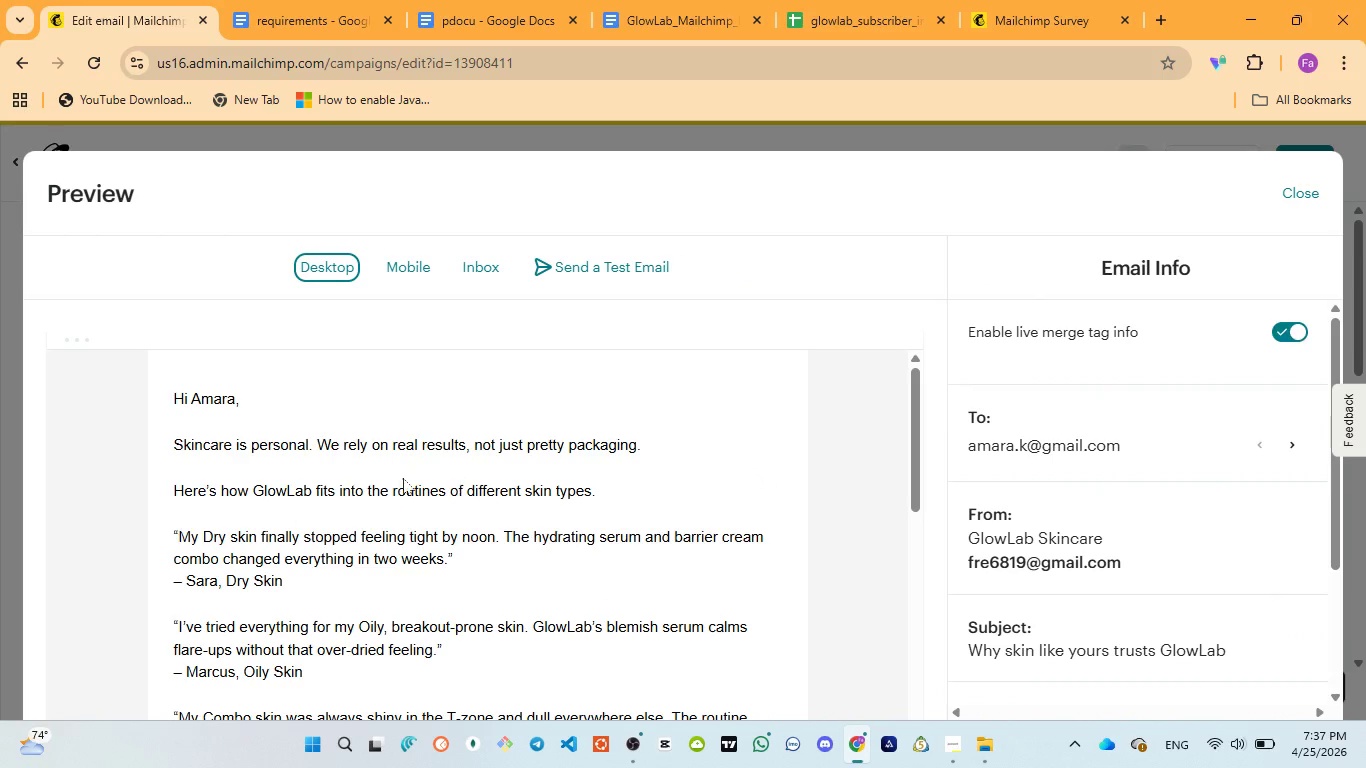 
left_click([217, 405])
 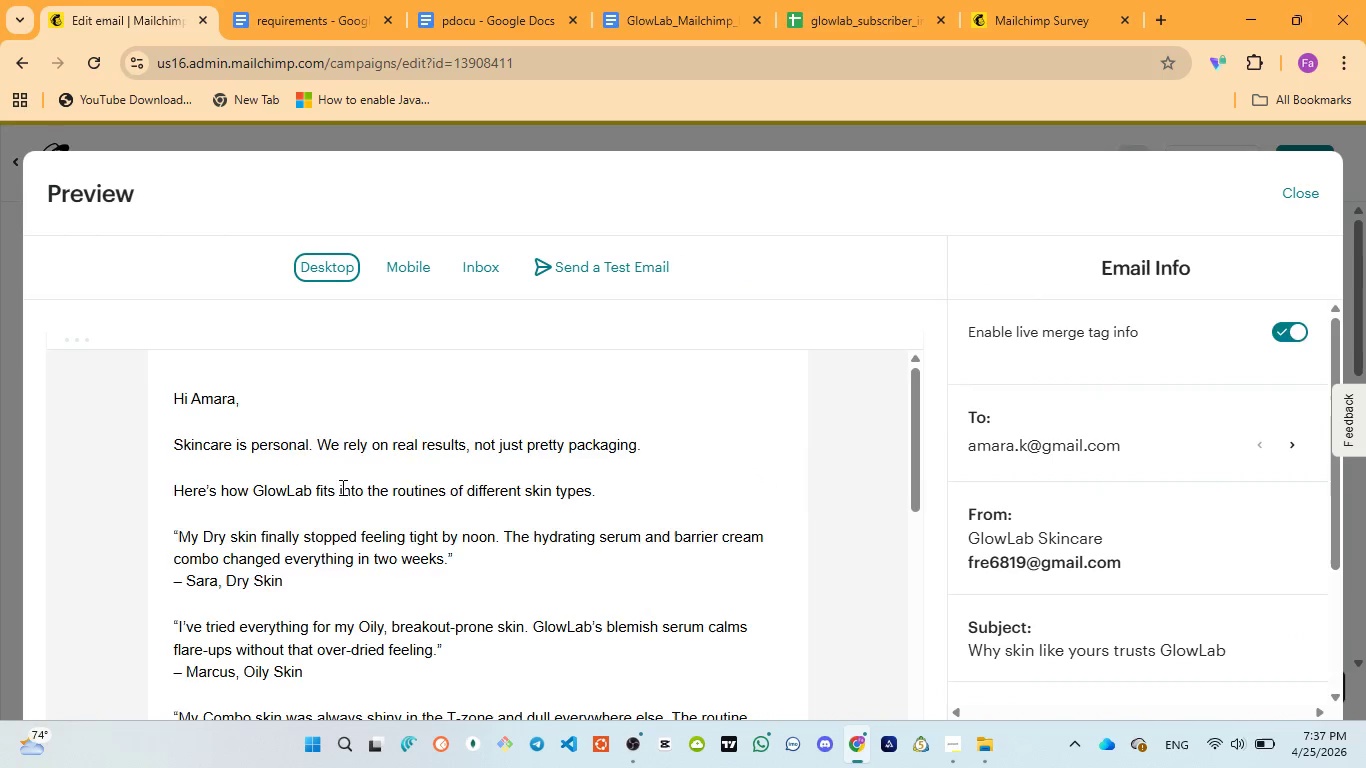 
scroll: coordinate [494, 536], scroll_direction: down, amount: 4.0
 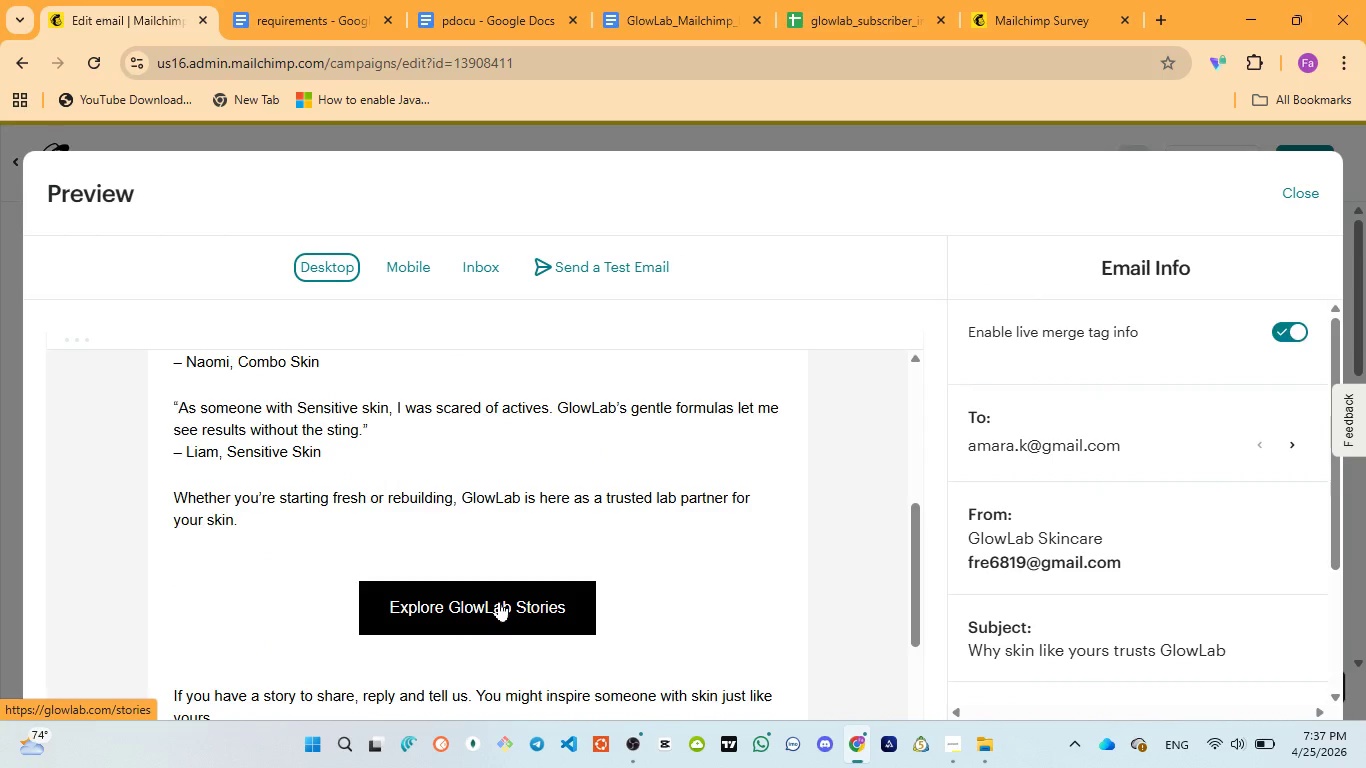 
left_click([499, 601])
 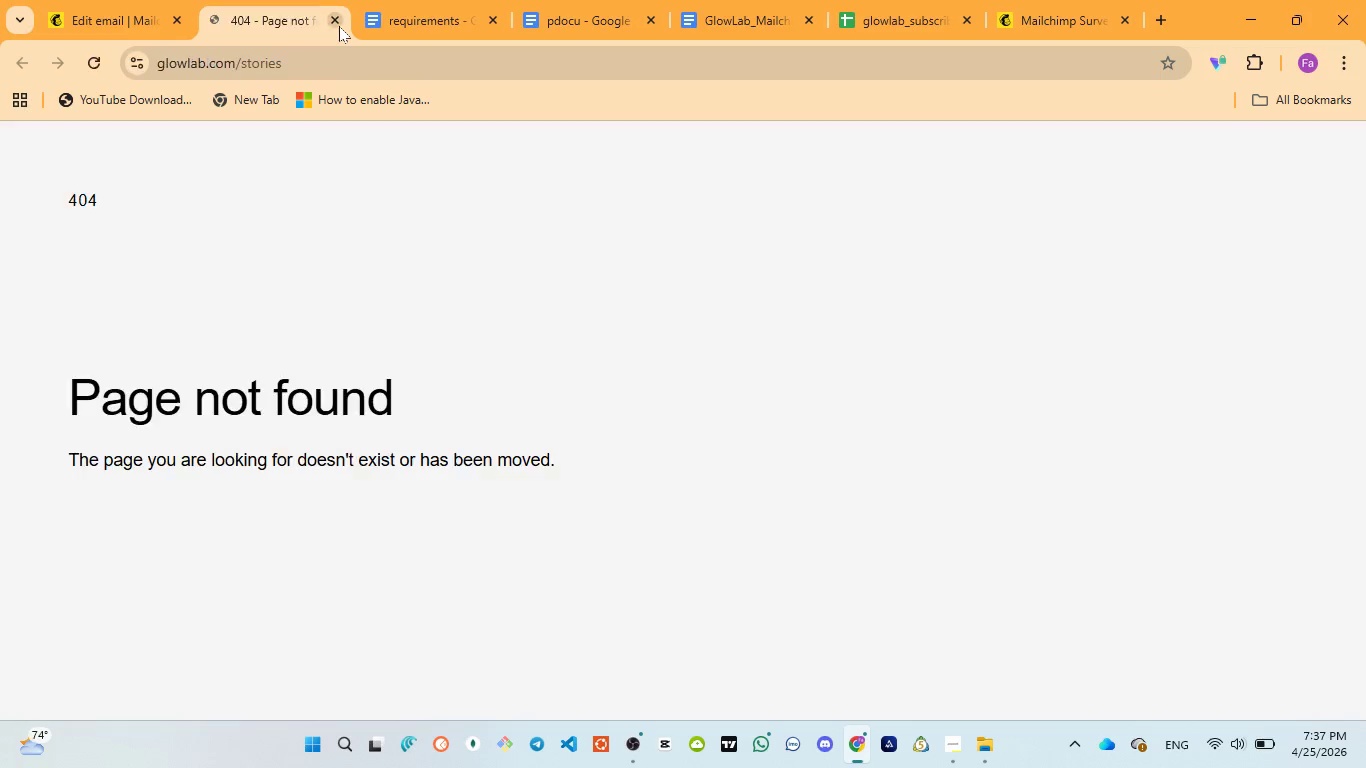 
left_click([337, 23])
 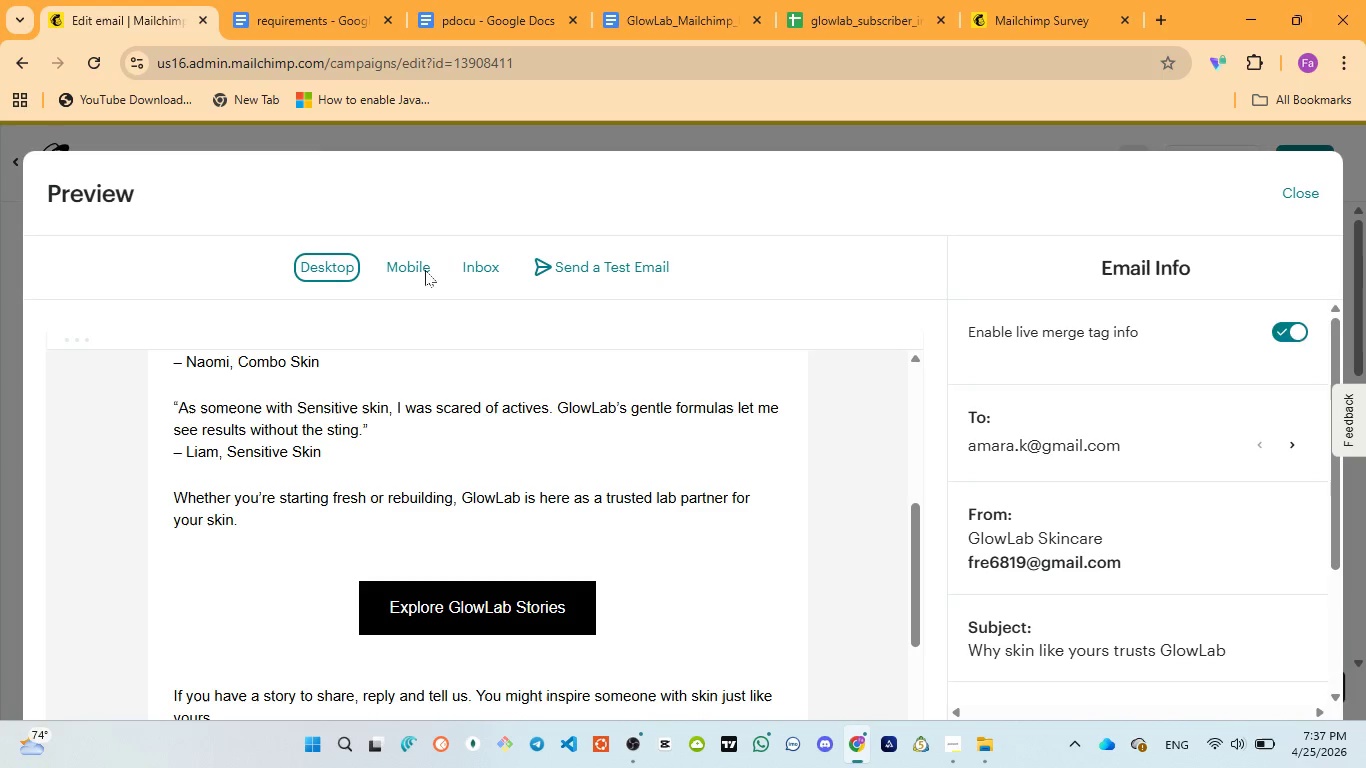 
left_click([414, 266])
 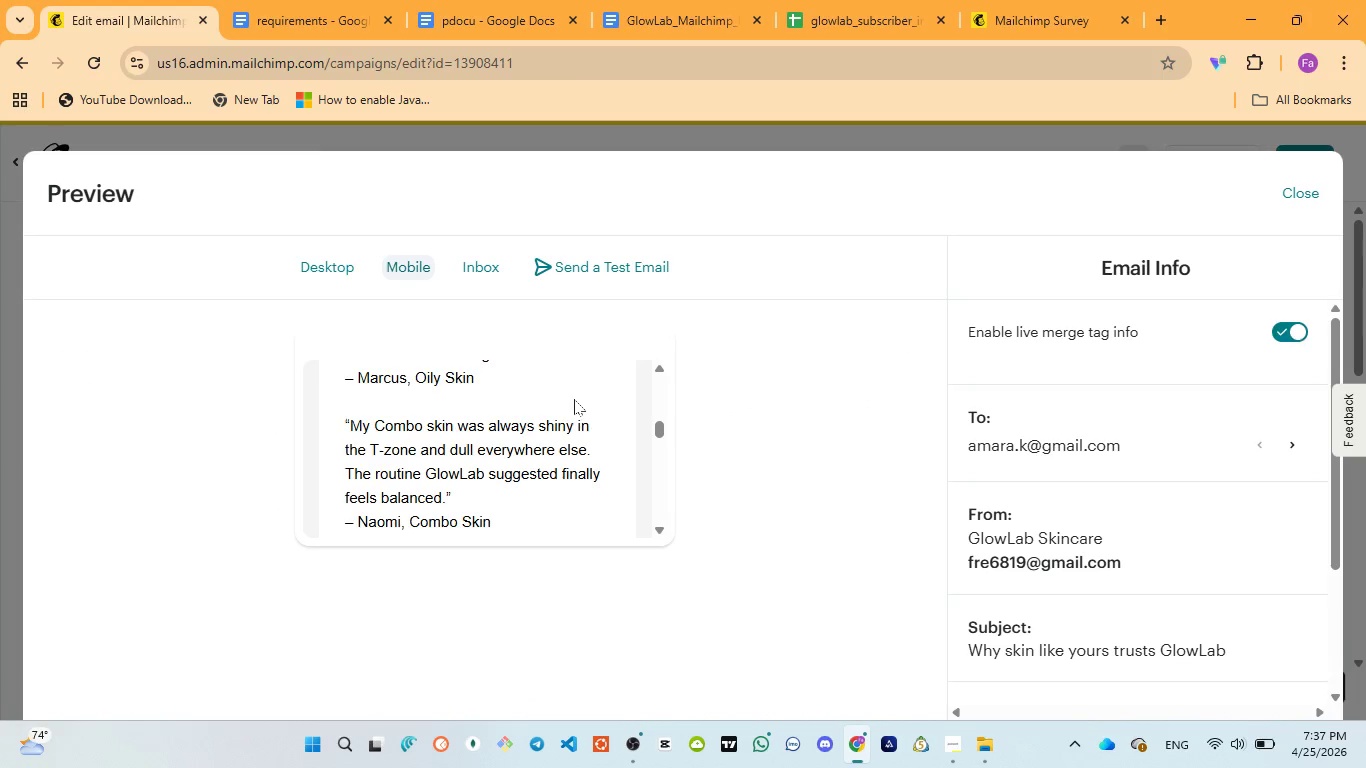 
scroll: coordinate [575, 406], scroll_direction: down, amount: 15.0
 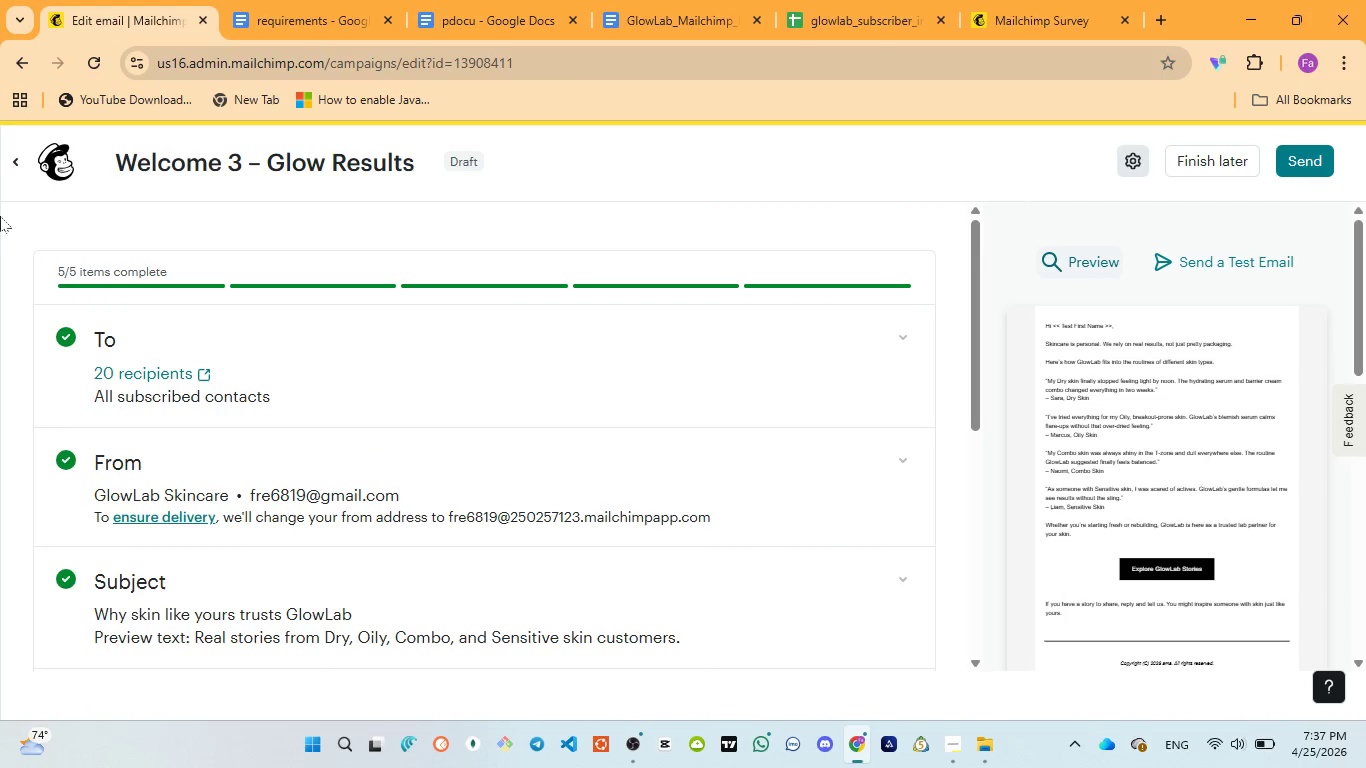 
left_click([18, 180])
 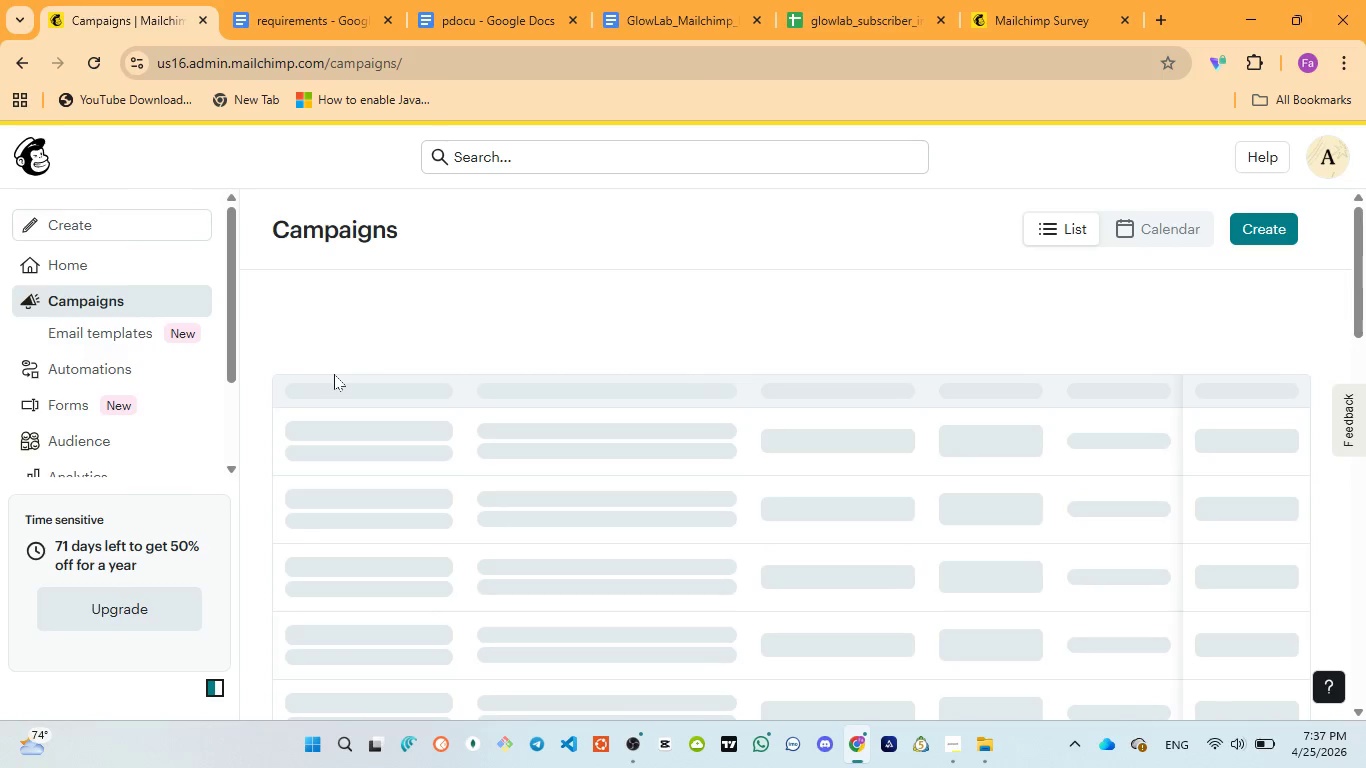 
wait(8.48)
 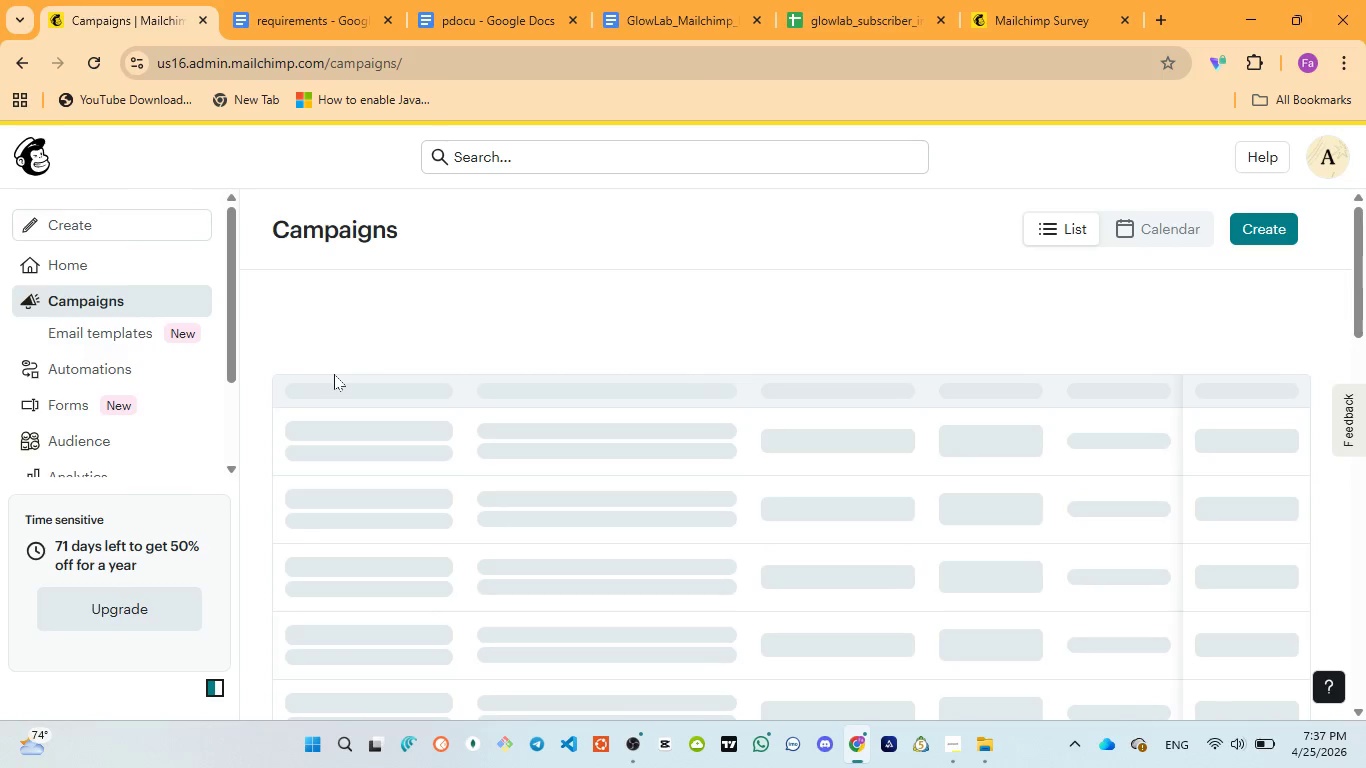 
scroll: coordinate [443, 459], scroll_direction: down, amount: 2.0
 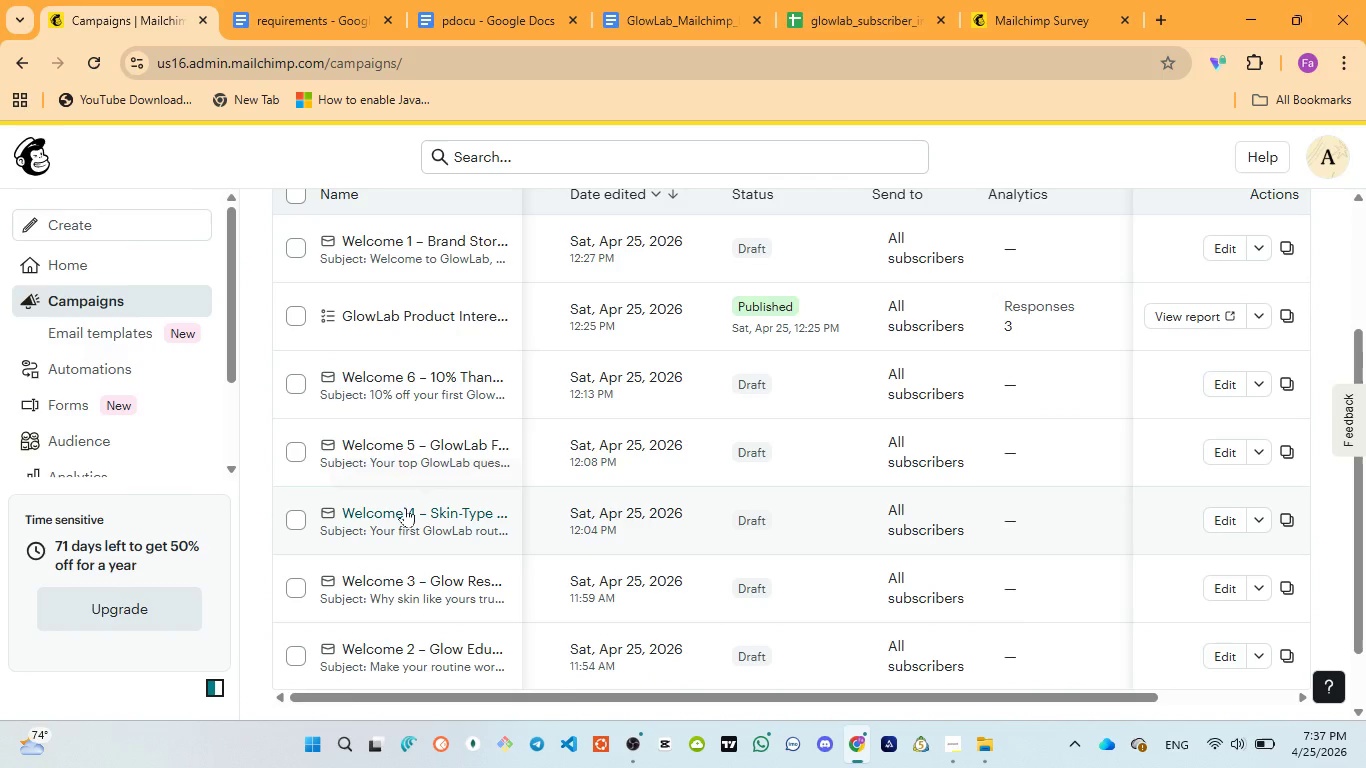 
left_click([405, 508])
 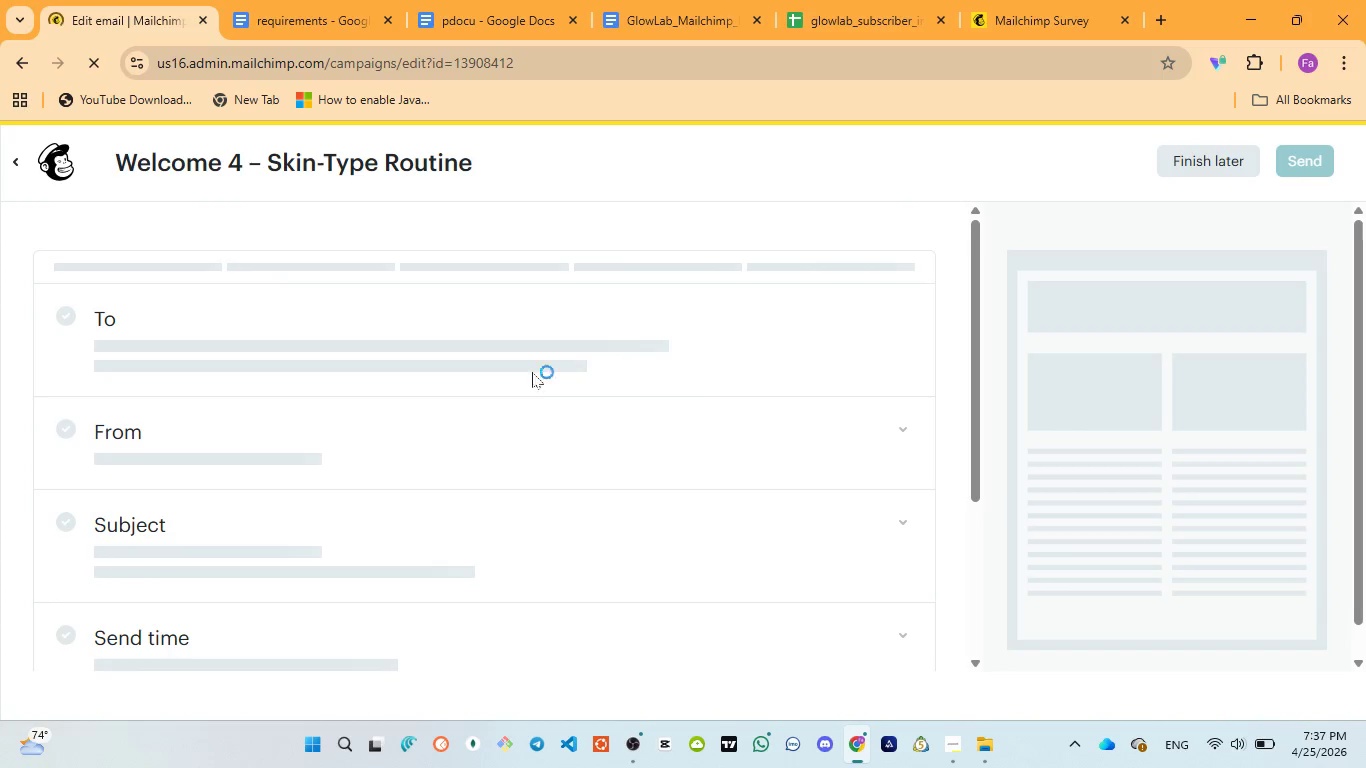 
wait(7.71)
 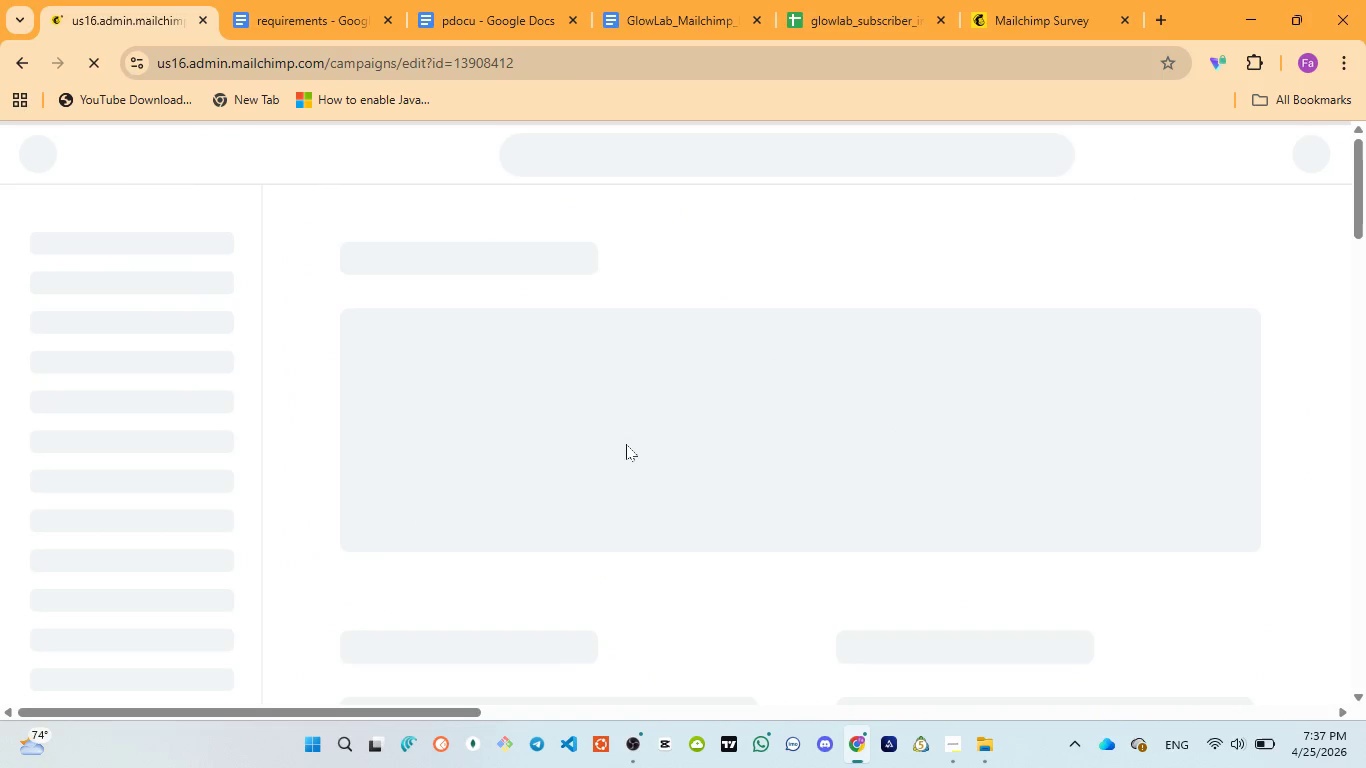 
mouse_move([1075, 282])
 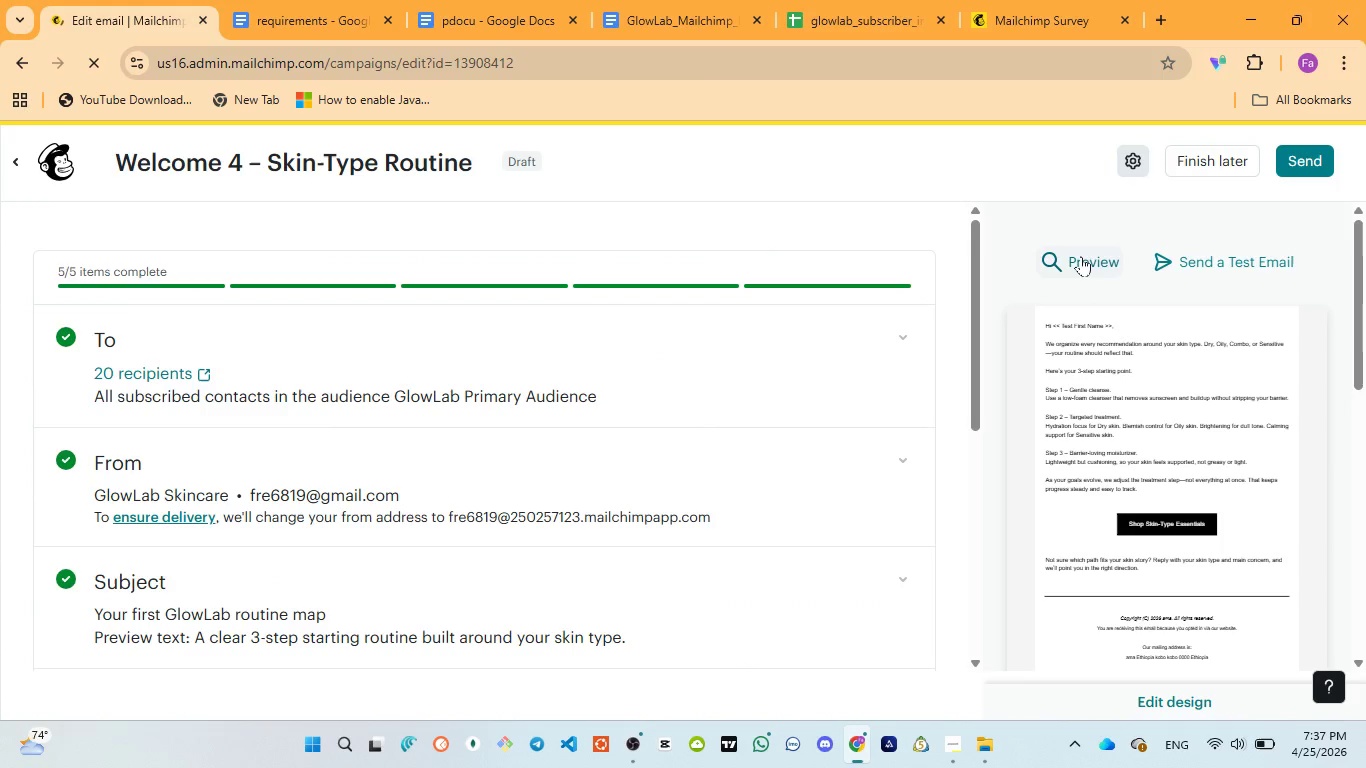 
left_click([1082, 256])
 